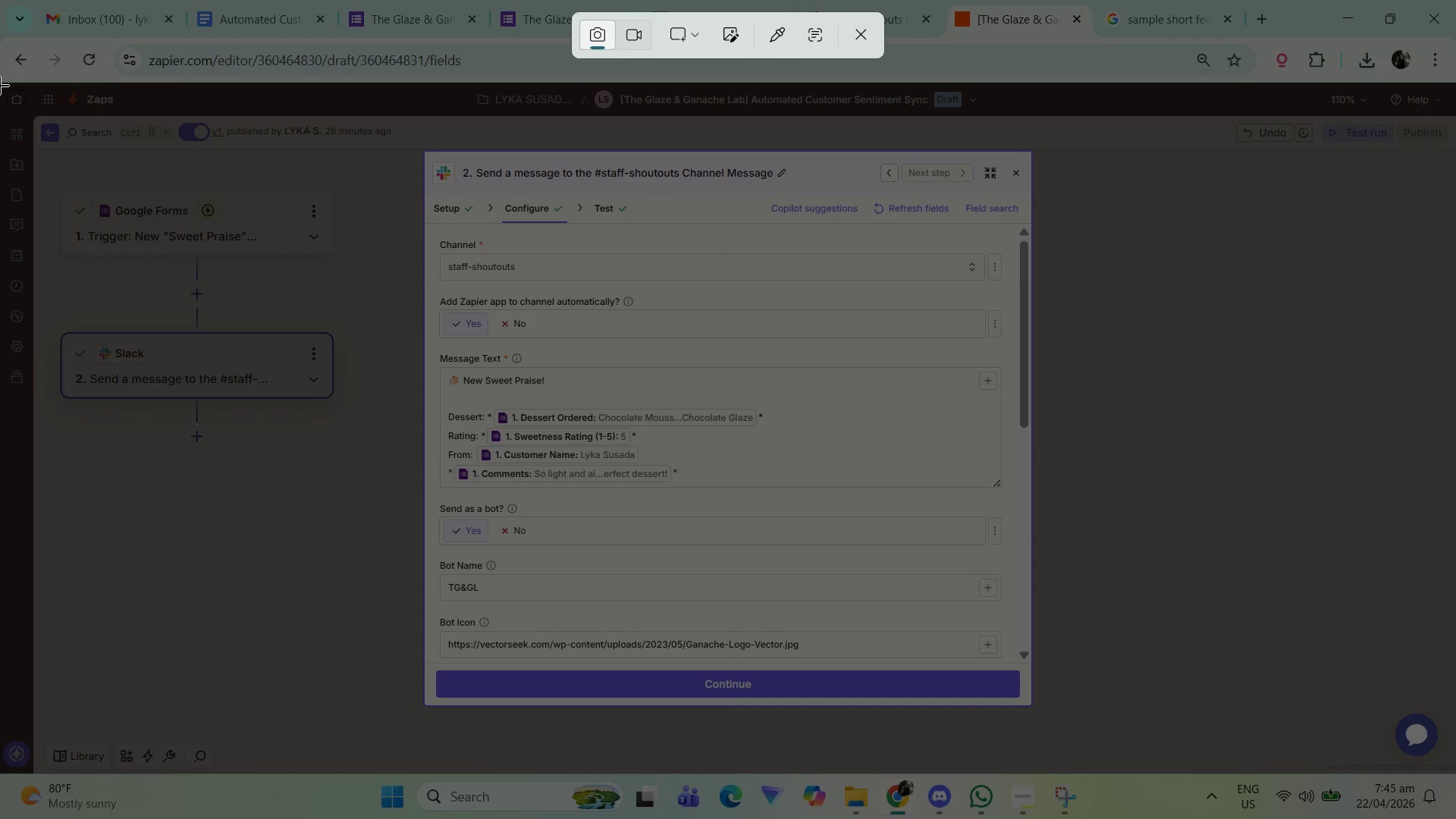 
left_click_drag(start_coordinate=[0, 85], to_coordinate=[1455, 772])
 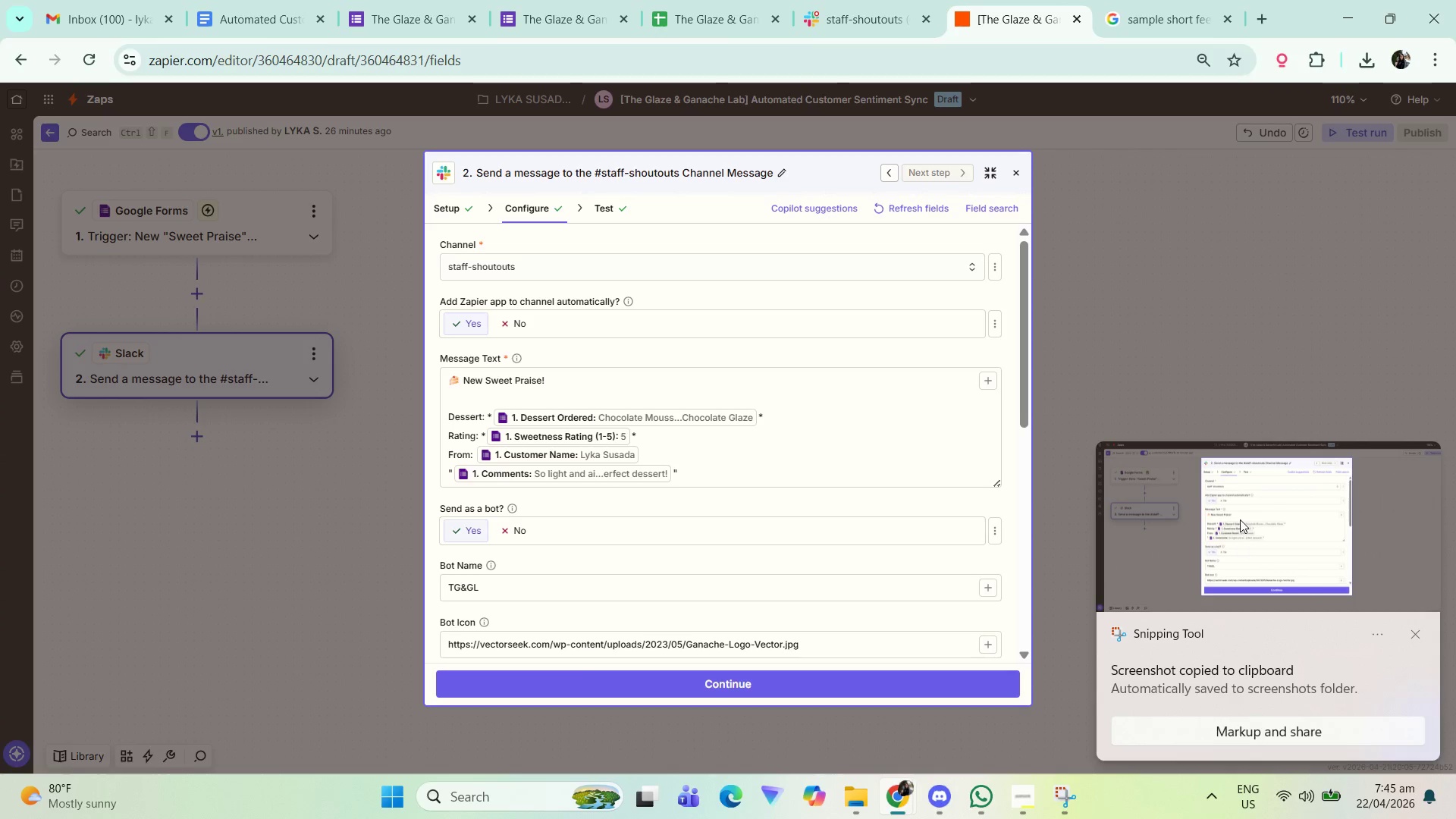 
wait(9.0)
 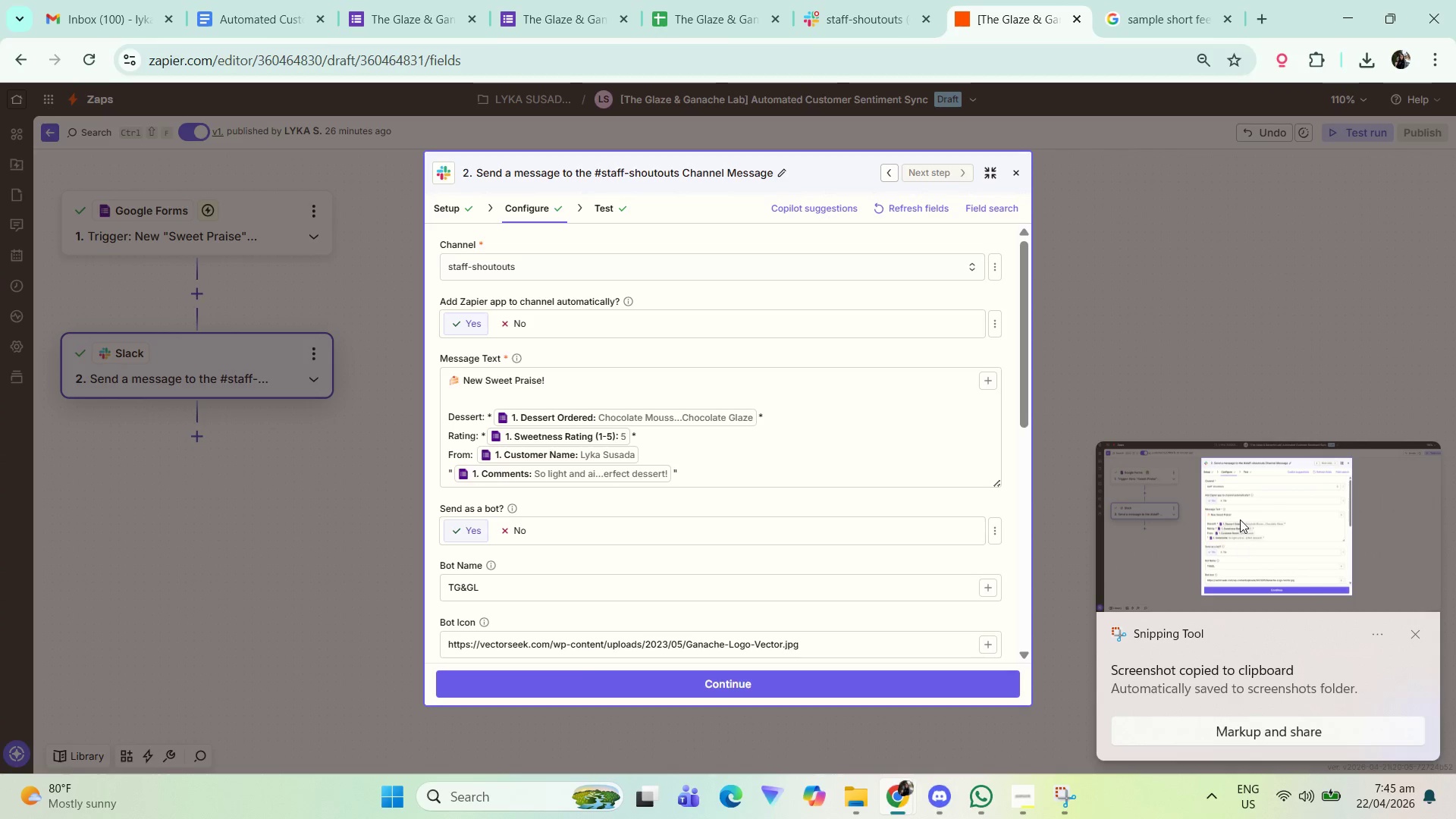 
left_click([1061, 786])
 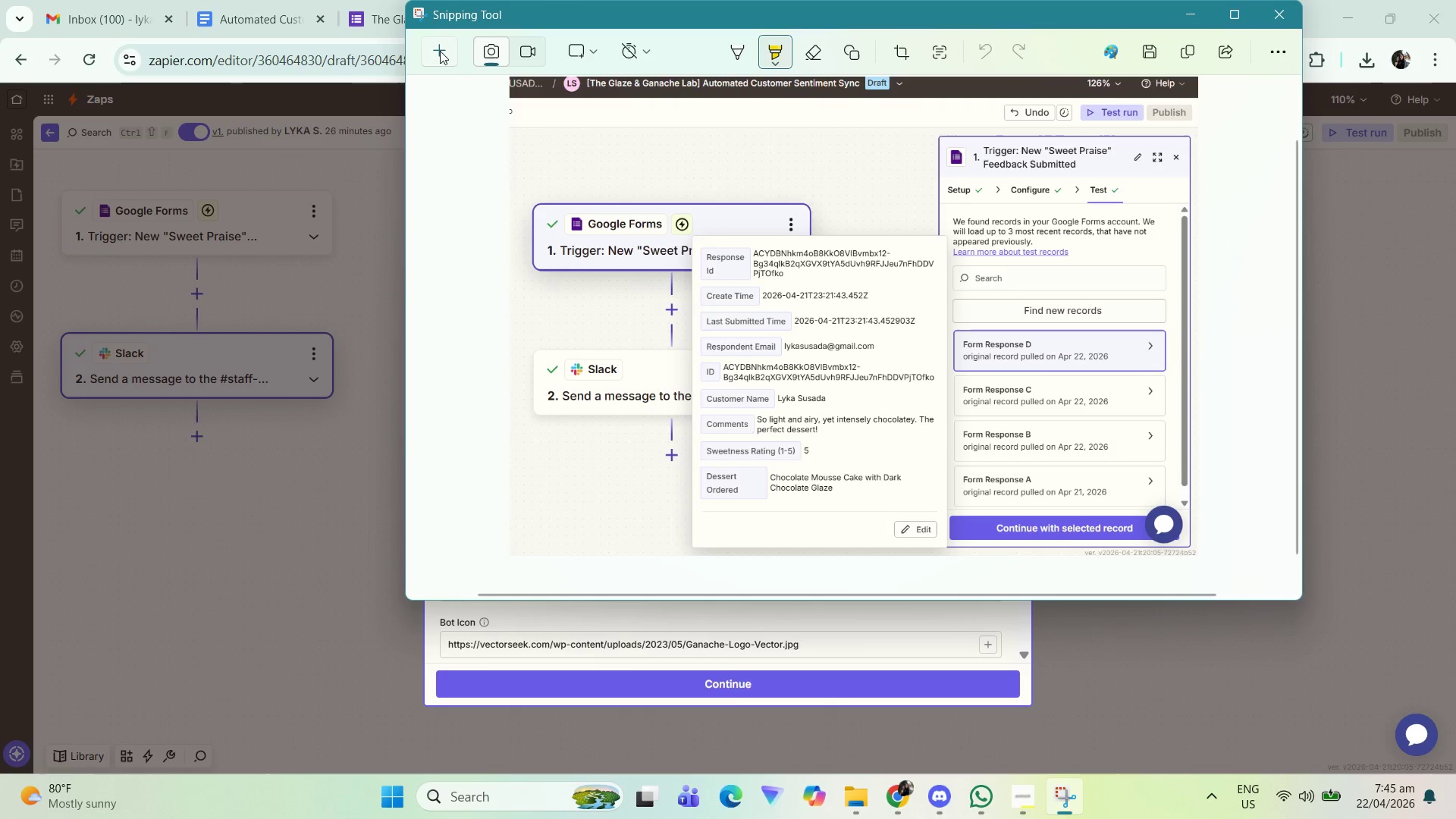 
left_click([438, 52])
 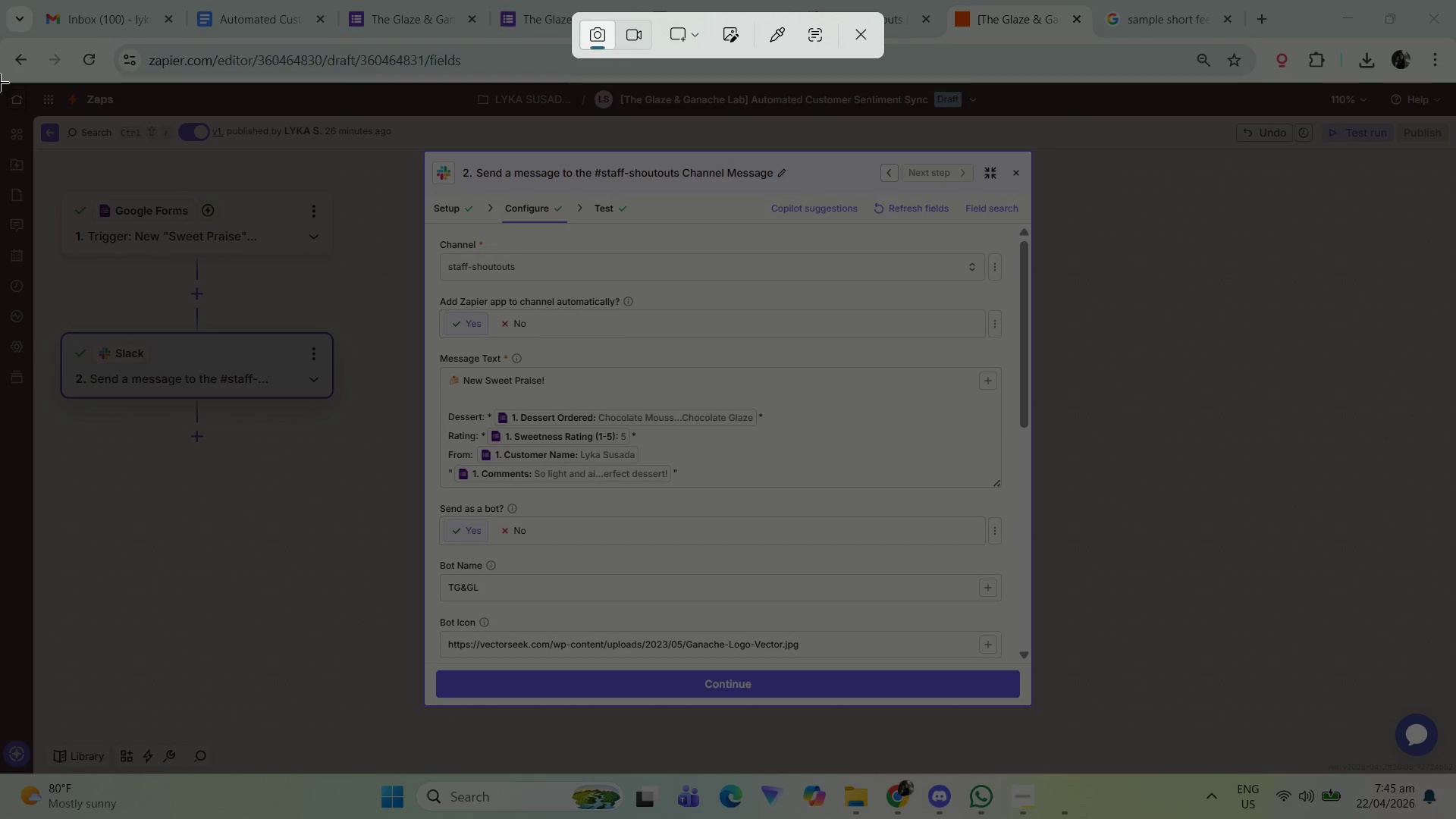 
left_click_drag(start_coordinate=[0, 83], to_coordinate=[1455, 770])
 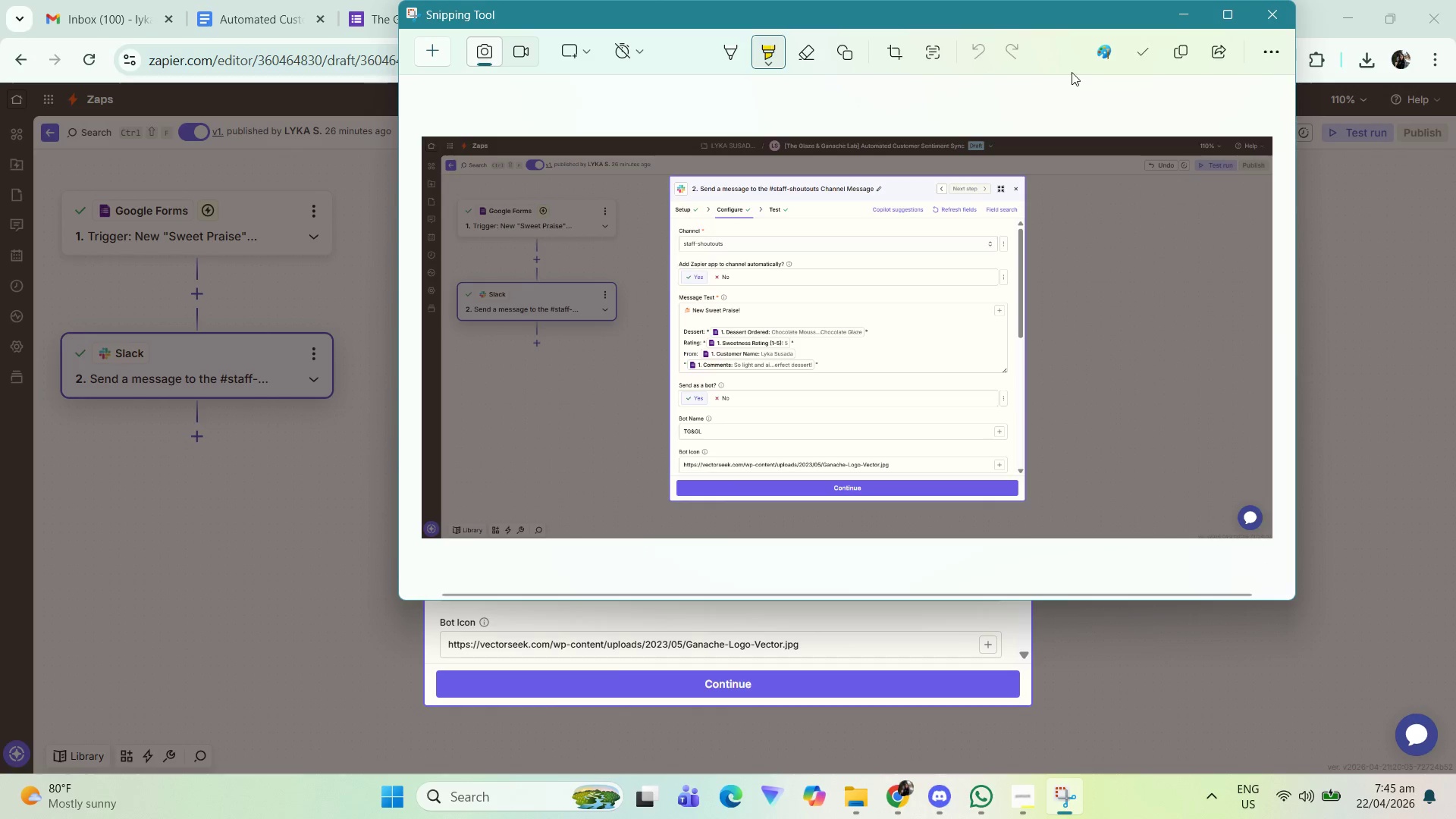 
left_click([1138, 53])
 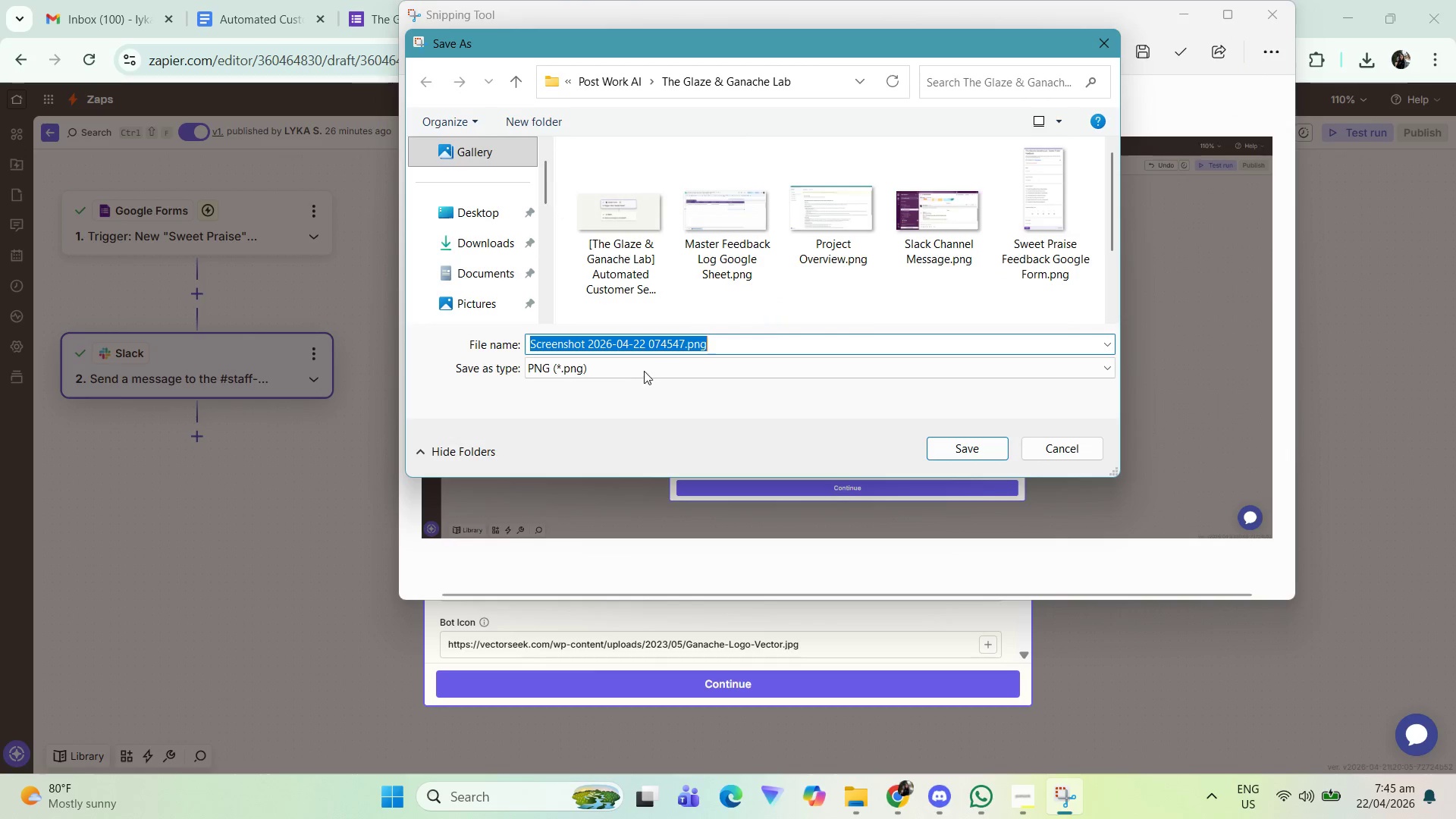 
type(Slack COnfiur)
key(Backspace)
key(Backspace)
key(Backspace)
key(Backspace)
key(Backspace)
key(Backspace)
type(Conif)
key(Backspace)
key(Backspace)
key(Backspace)
key(Backspace)
key(Backspace)
key(Backspace)
type(Workf)
key(Backspace)
key(Backspace)
type(kflow CO)
key(Backspace)
type(ni)
key(Backspace)
type(f)
key(Backspace)
key(Backspace)
type(onfiguration)
 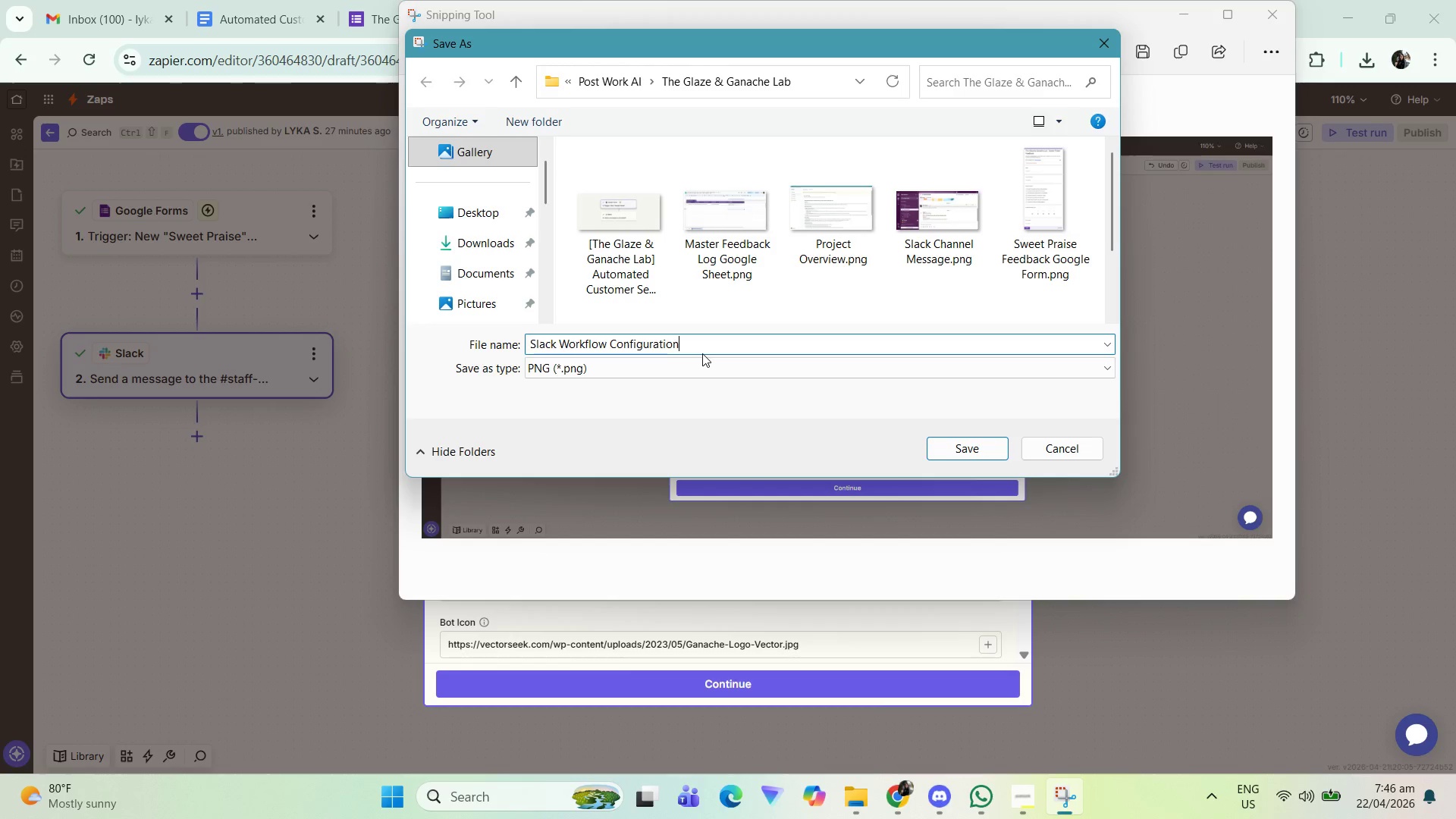 
double_click([541, 341])
 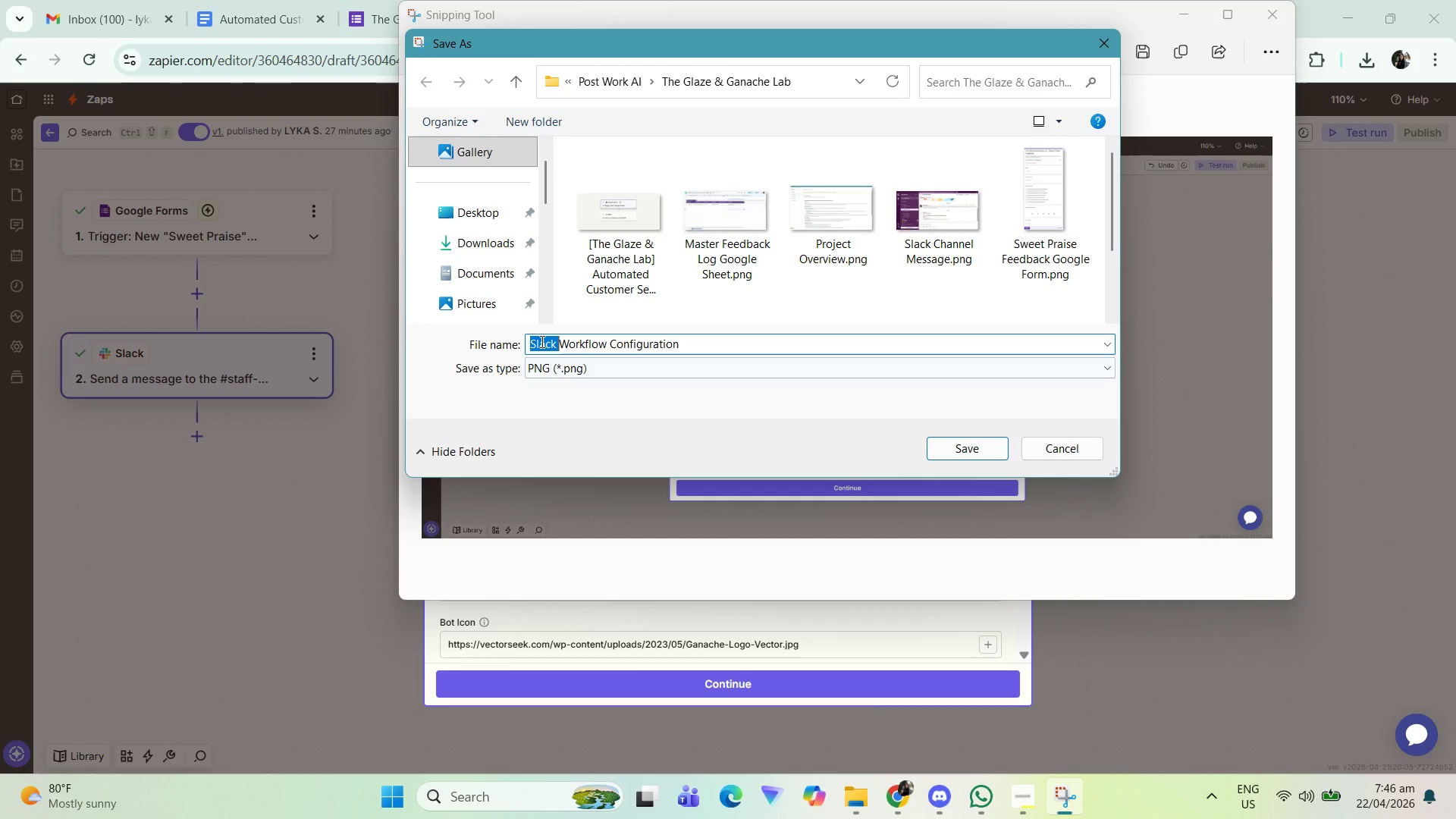 
key(Control+X)
 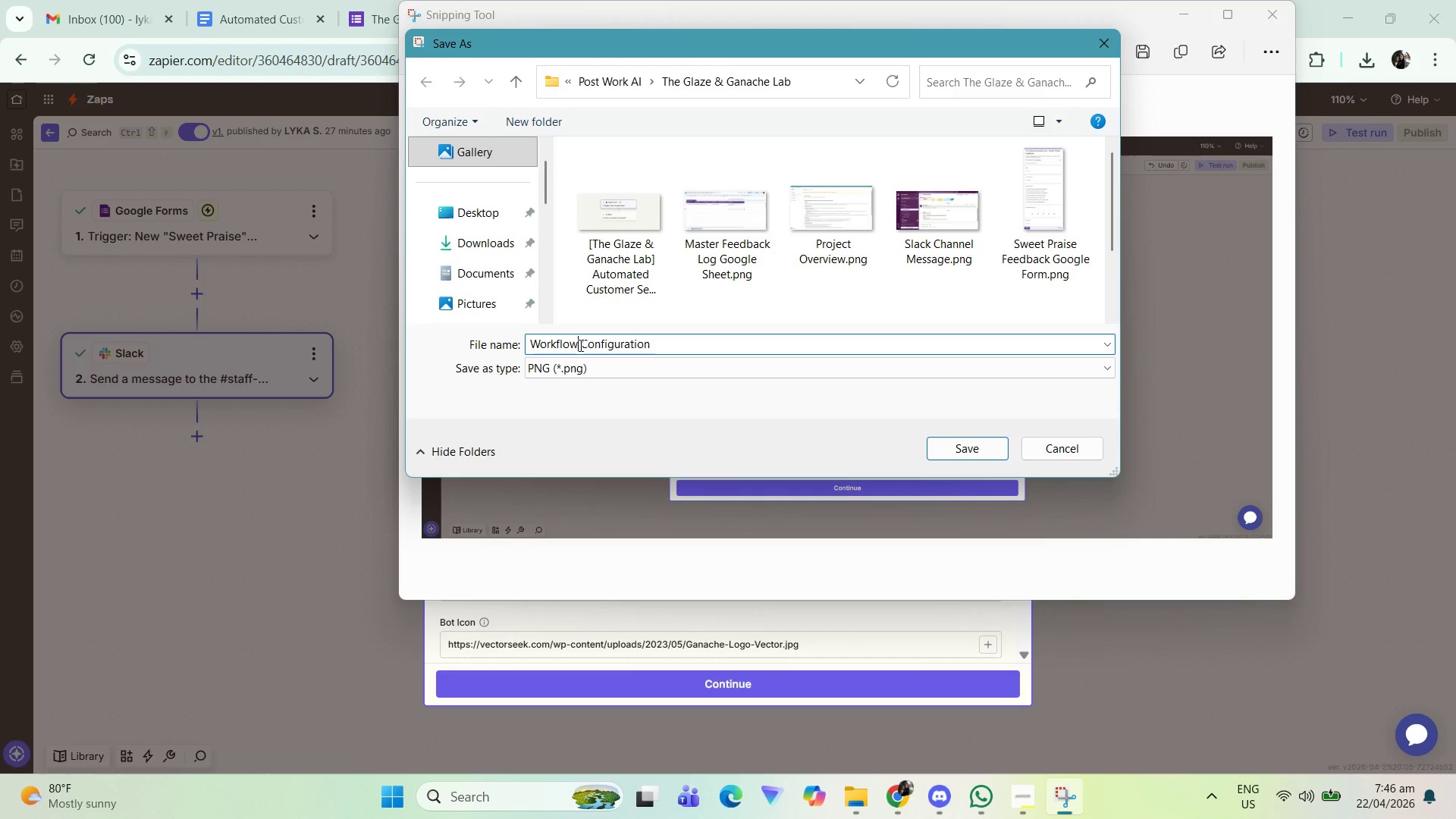 
double_click([584, 344])
 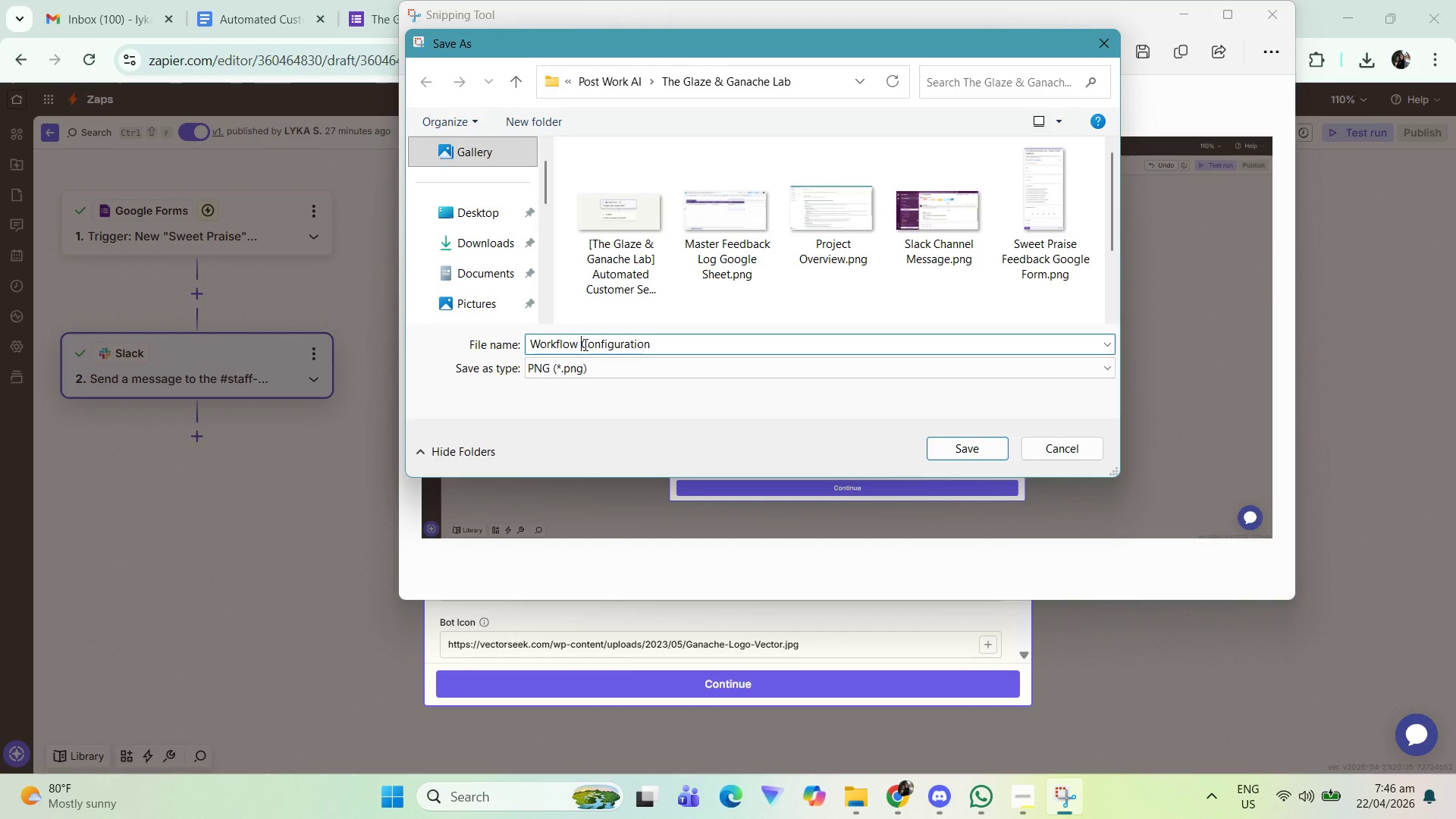 
key(Control+ControlLeft)
 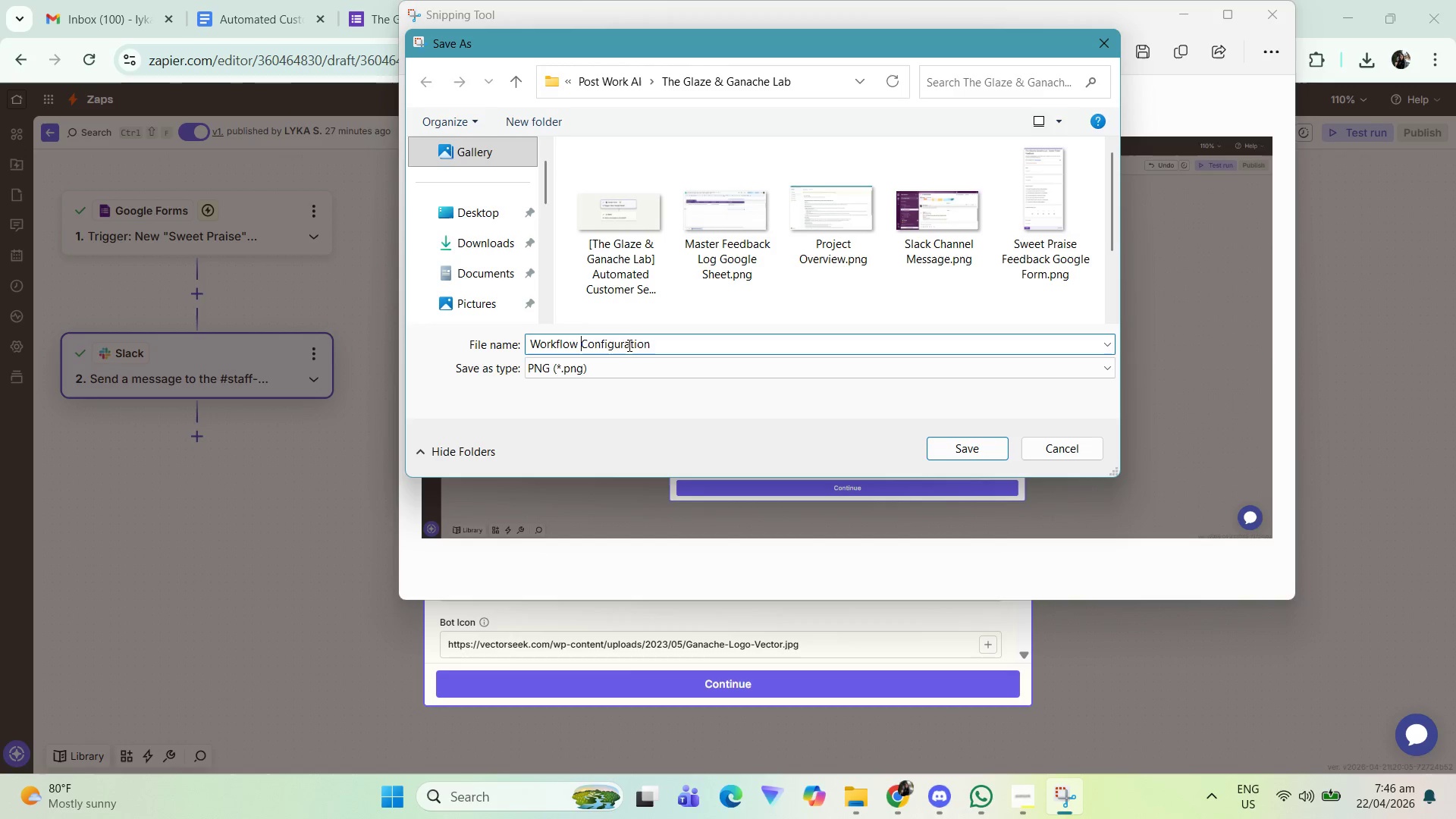 
key(Control+V)
 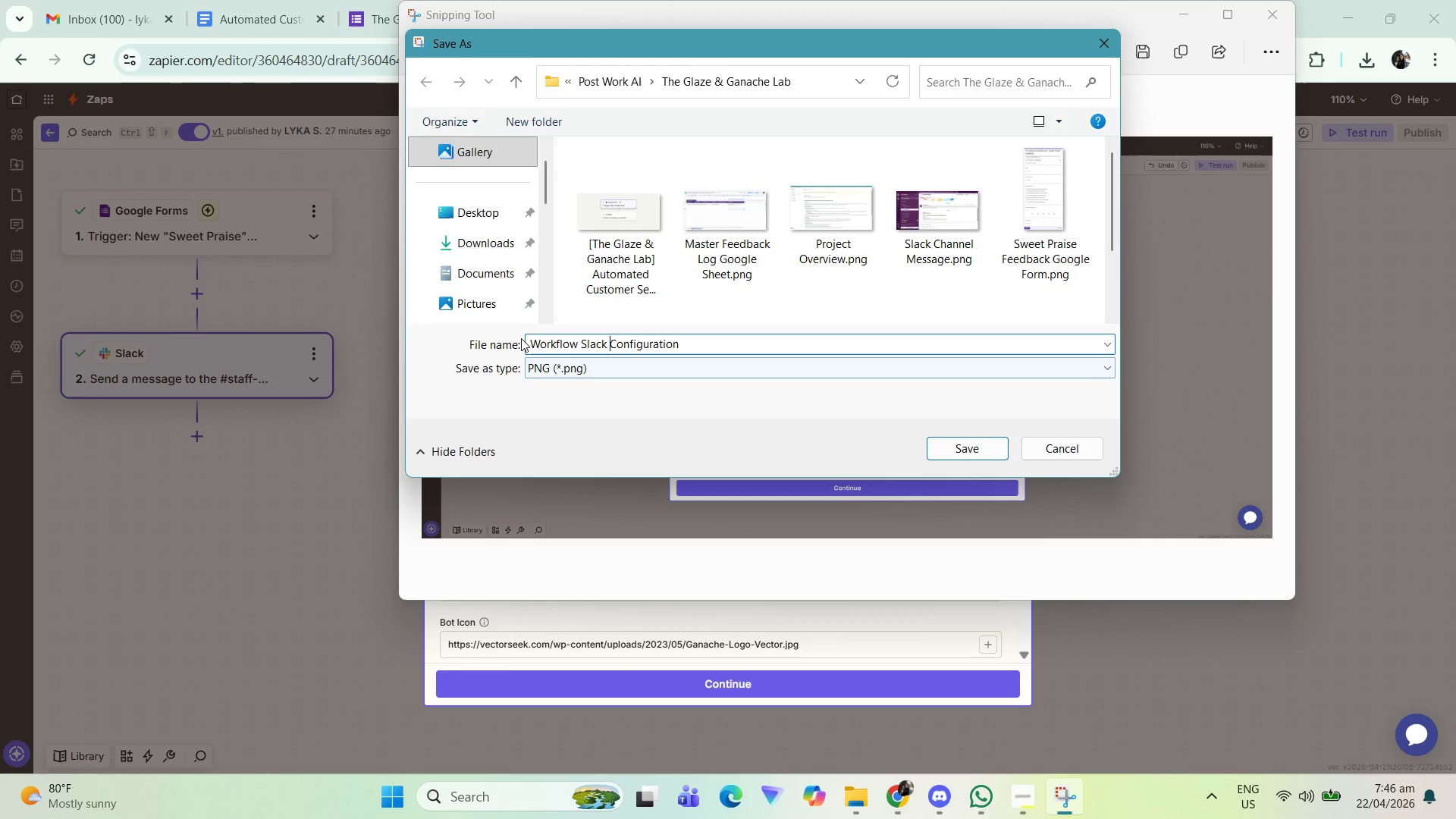 
left_click([529, 344])
 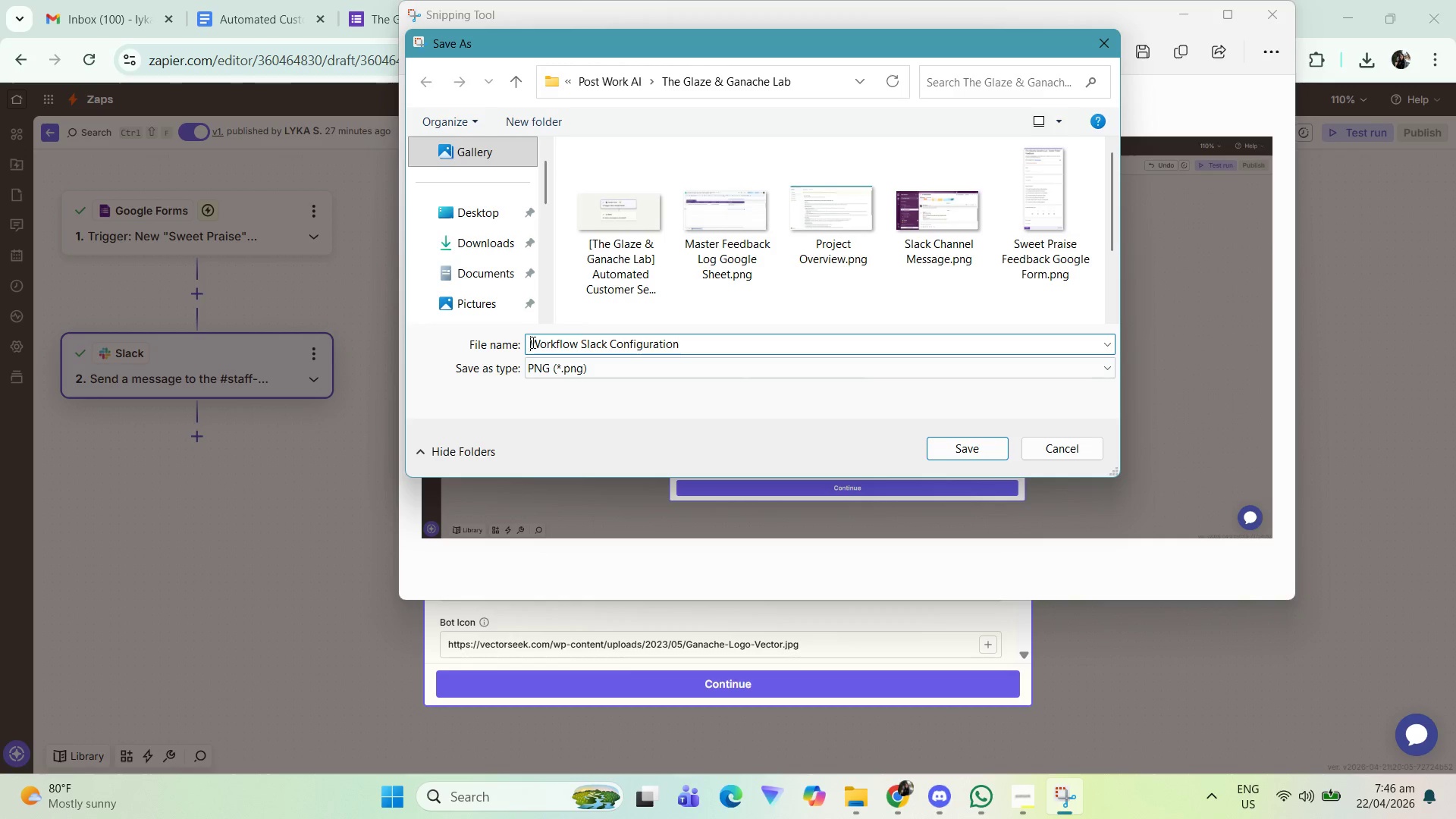 
type(Zapier )
 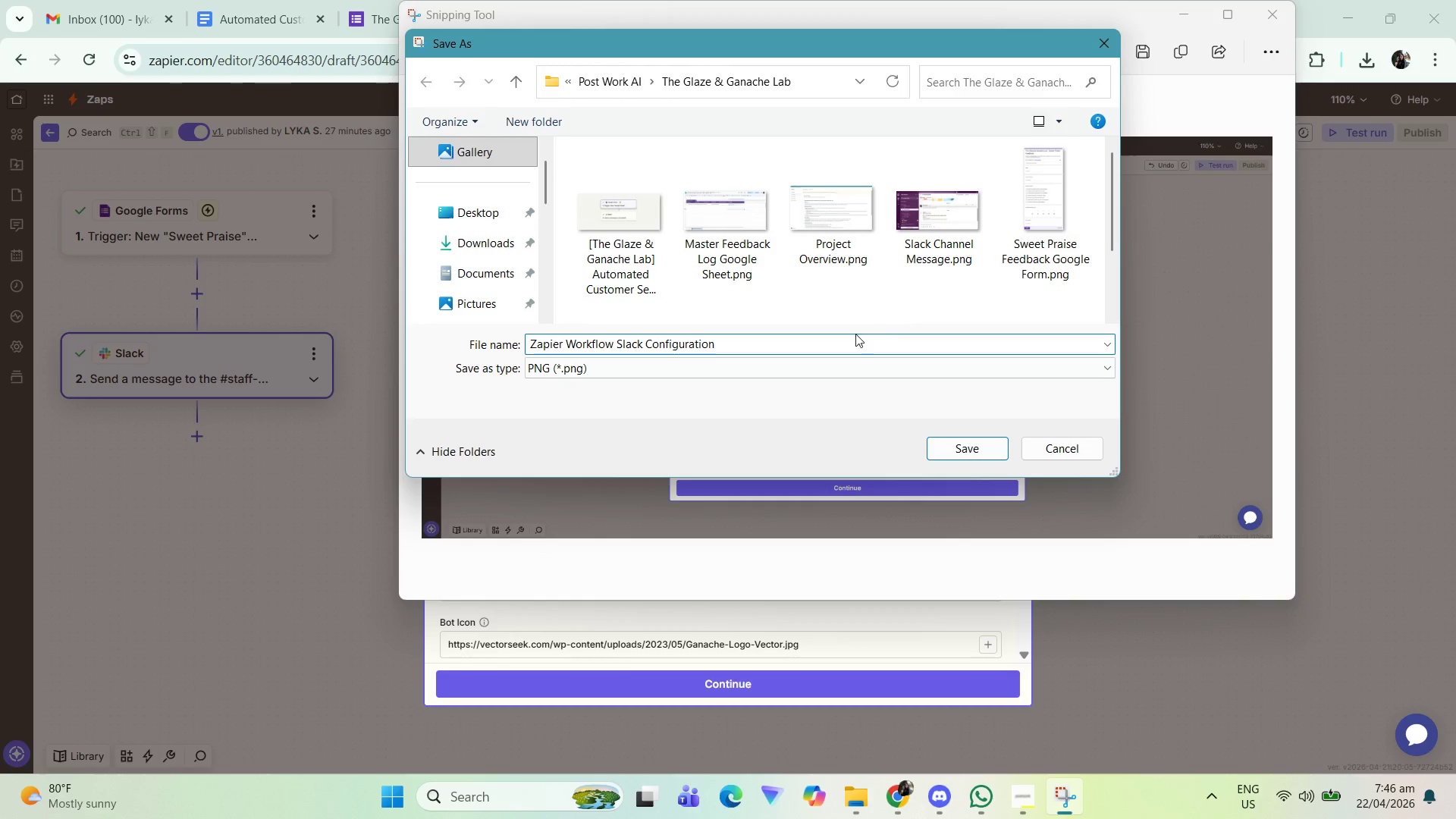 
left_click([943, 441])
 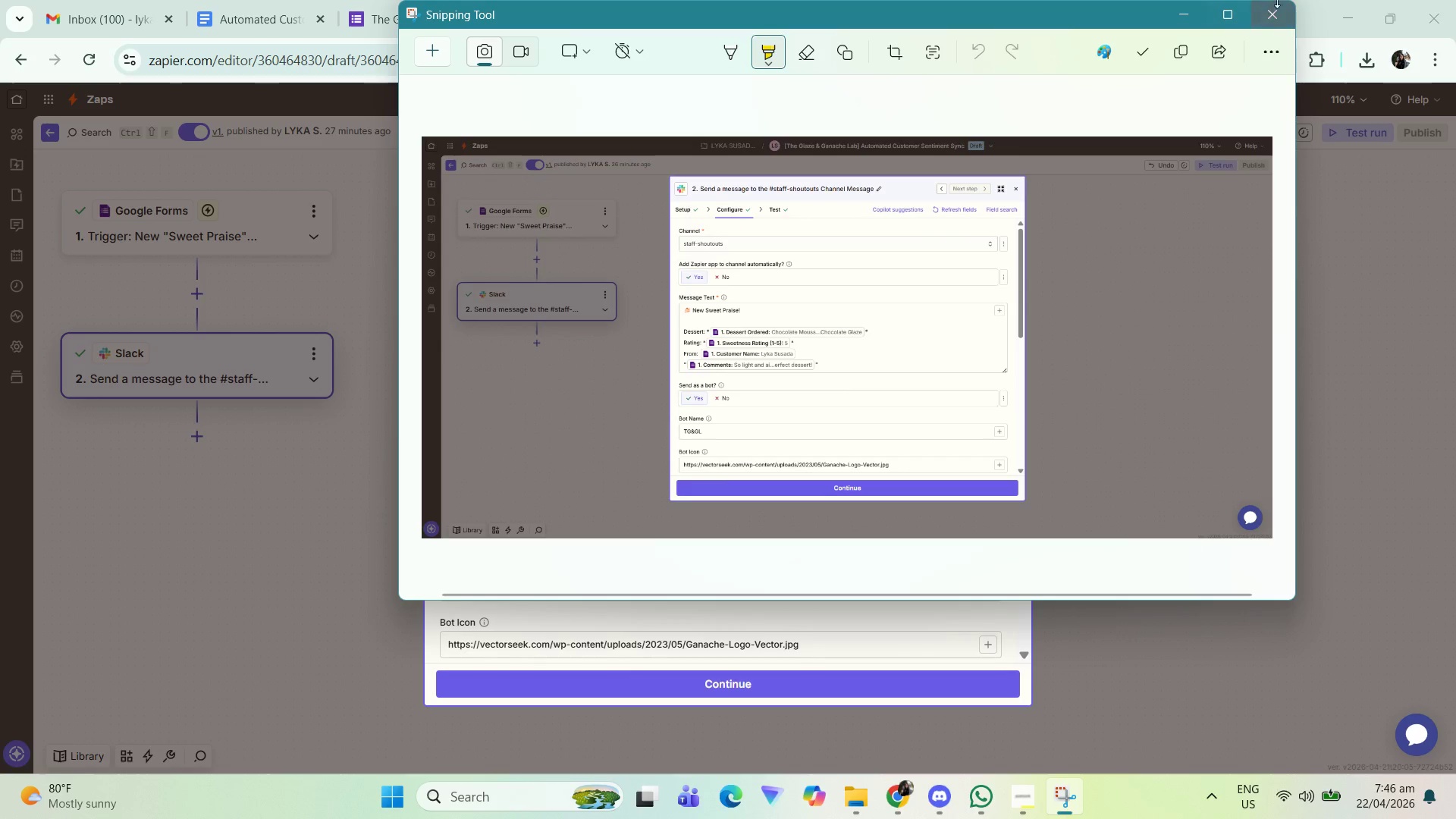 
left_click([1269, 14])
 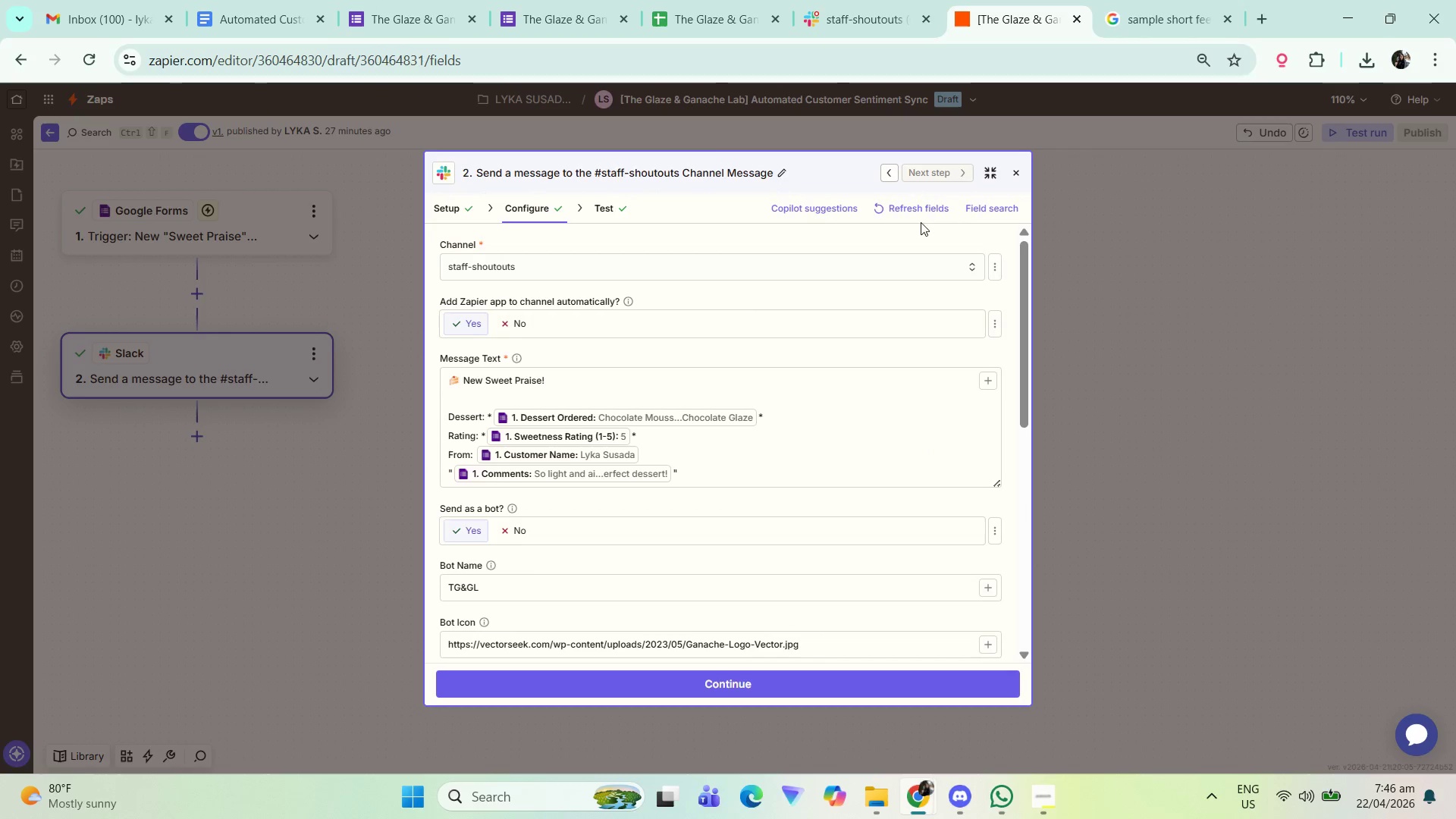 
hold_key(key=ControlLeft, duration=0.41)
scroll: coordinate [852, 309], scroll_direction: up, amount: 2.0
 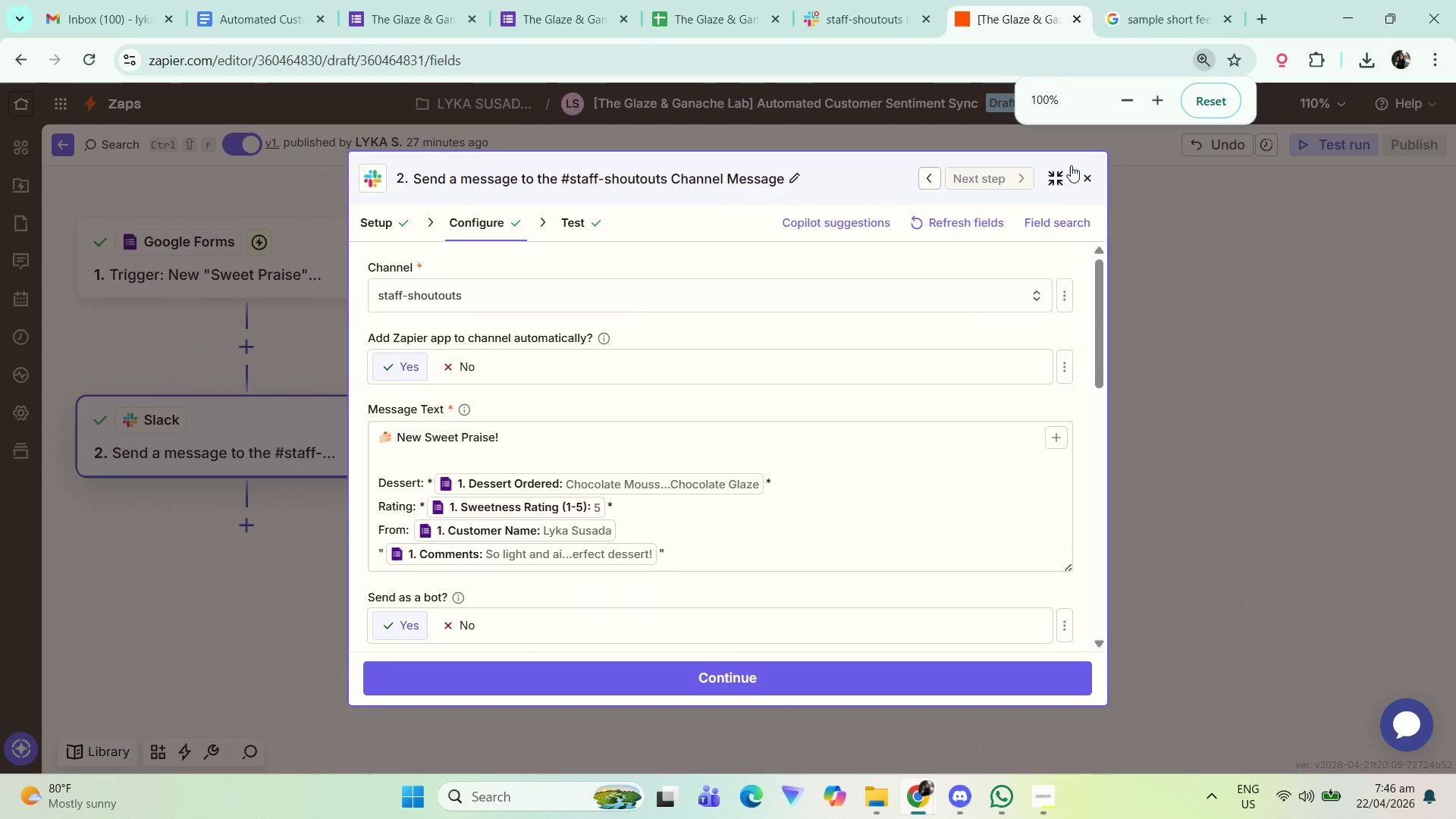 
left_click([1095, 170])
 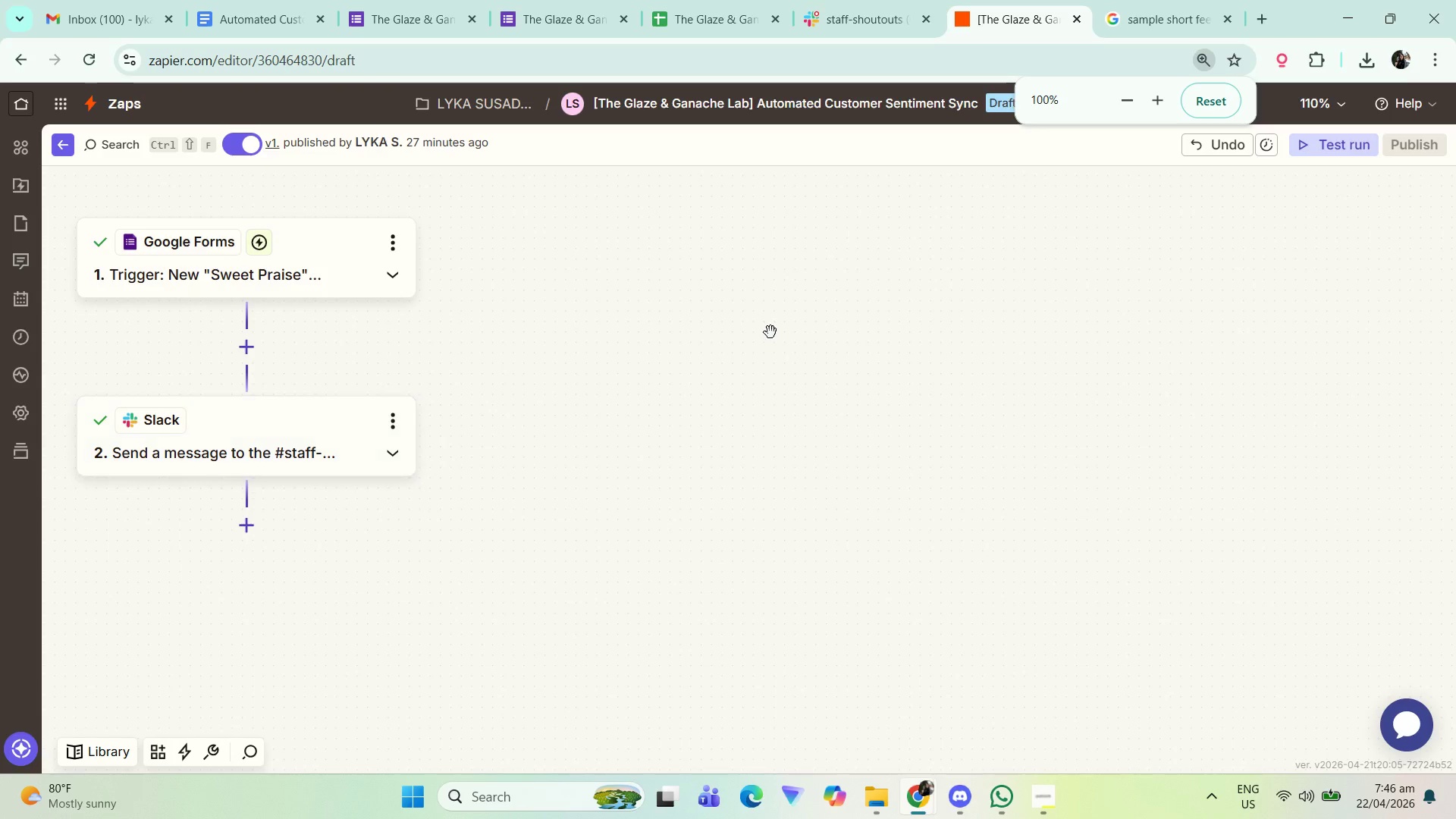 
left_click_drag(start_coordinate=[703, 346], to_coordinate=[1268, 432])
 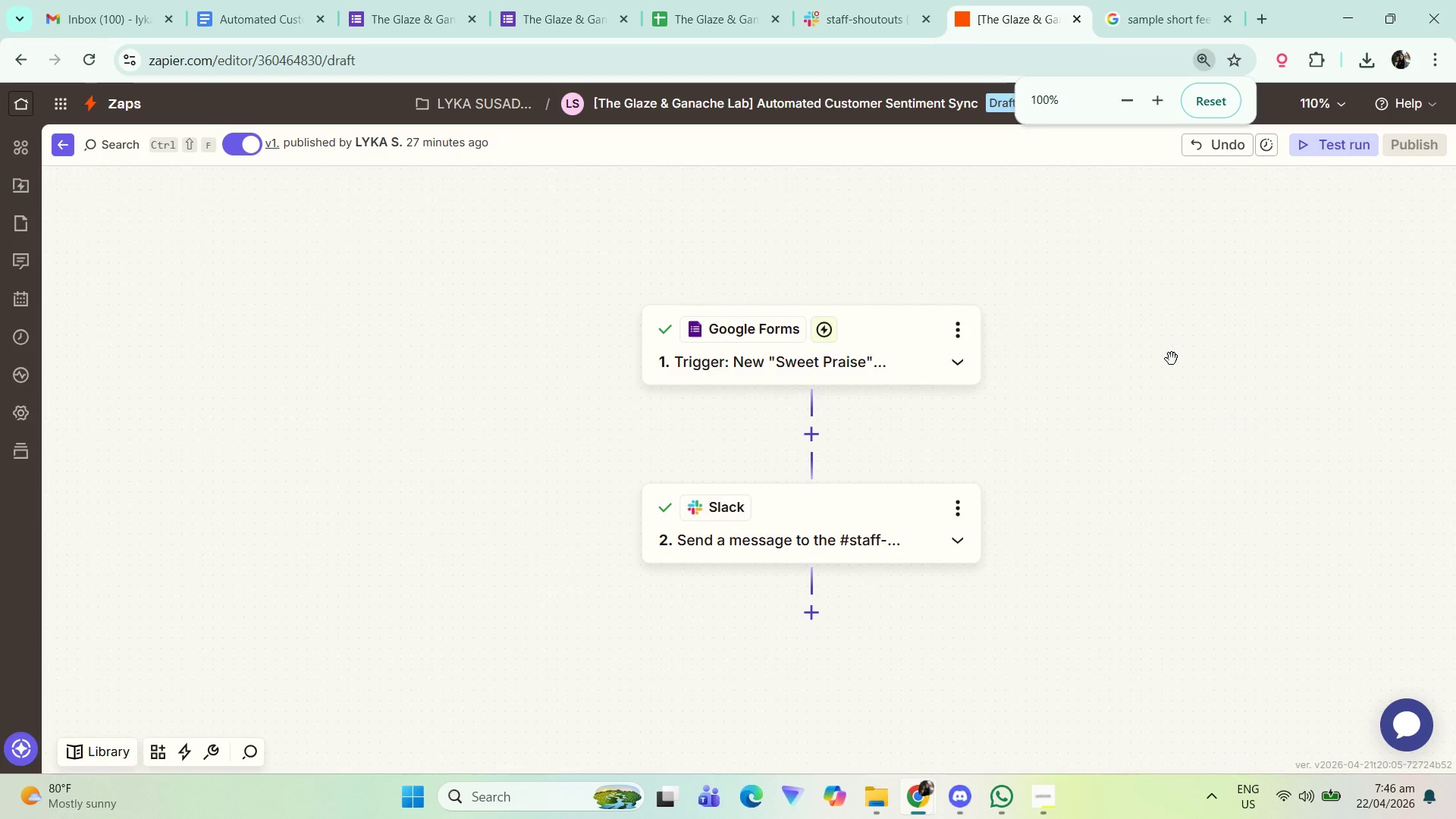 
hold_key(key=ControlLeft, duration=0.39)
 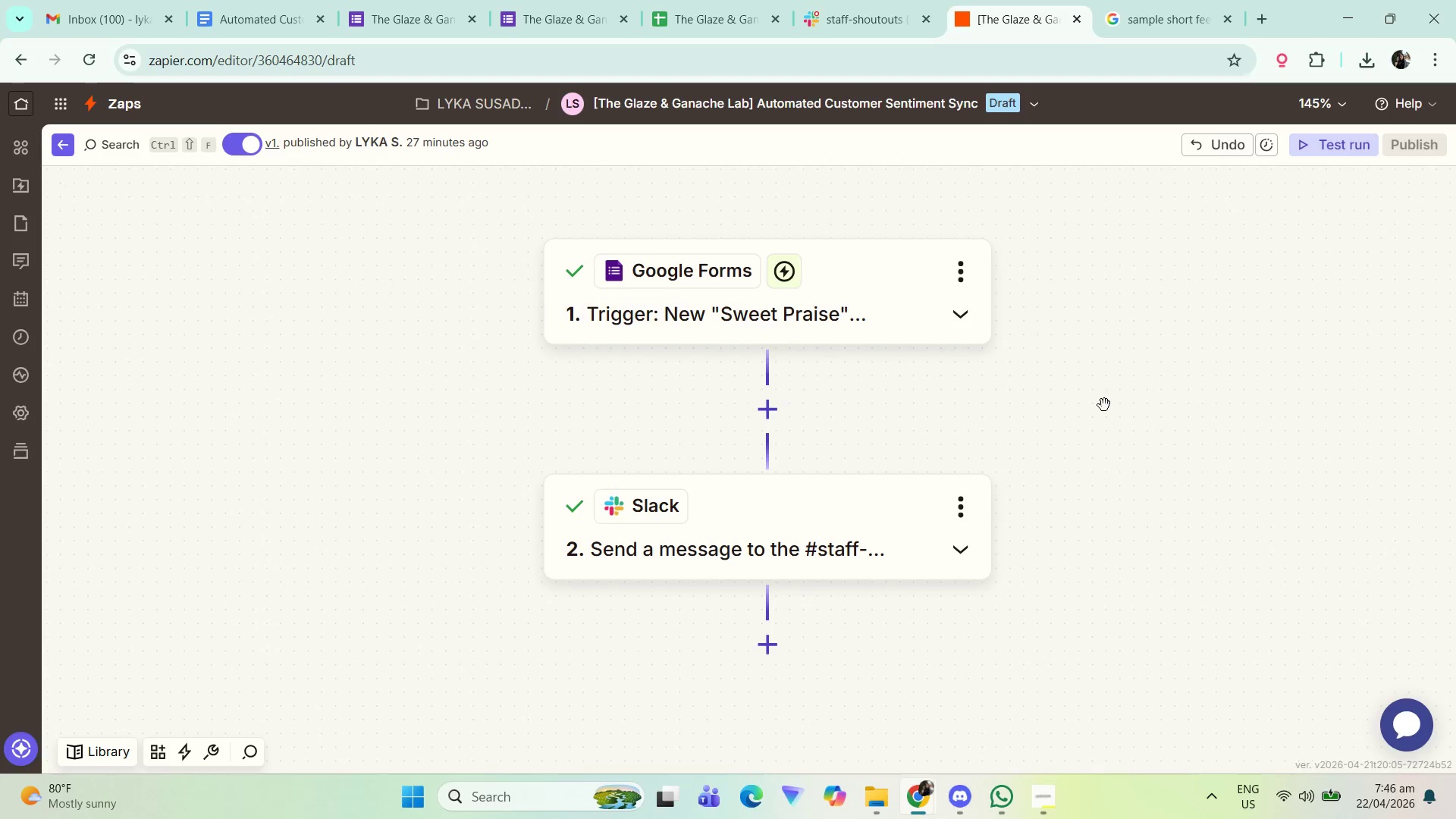 
left_click_drag(start_coordinate=[1056, 436], to_coordinate=[1112, 404])
 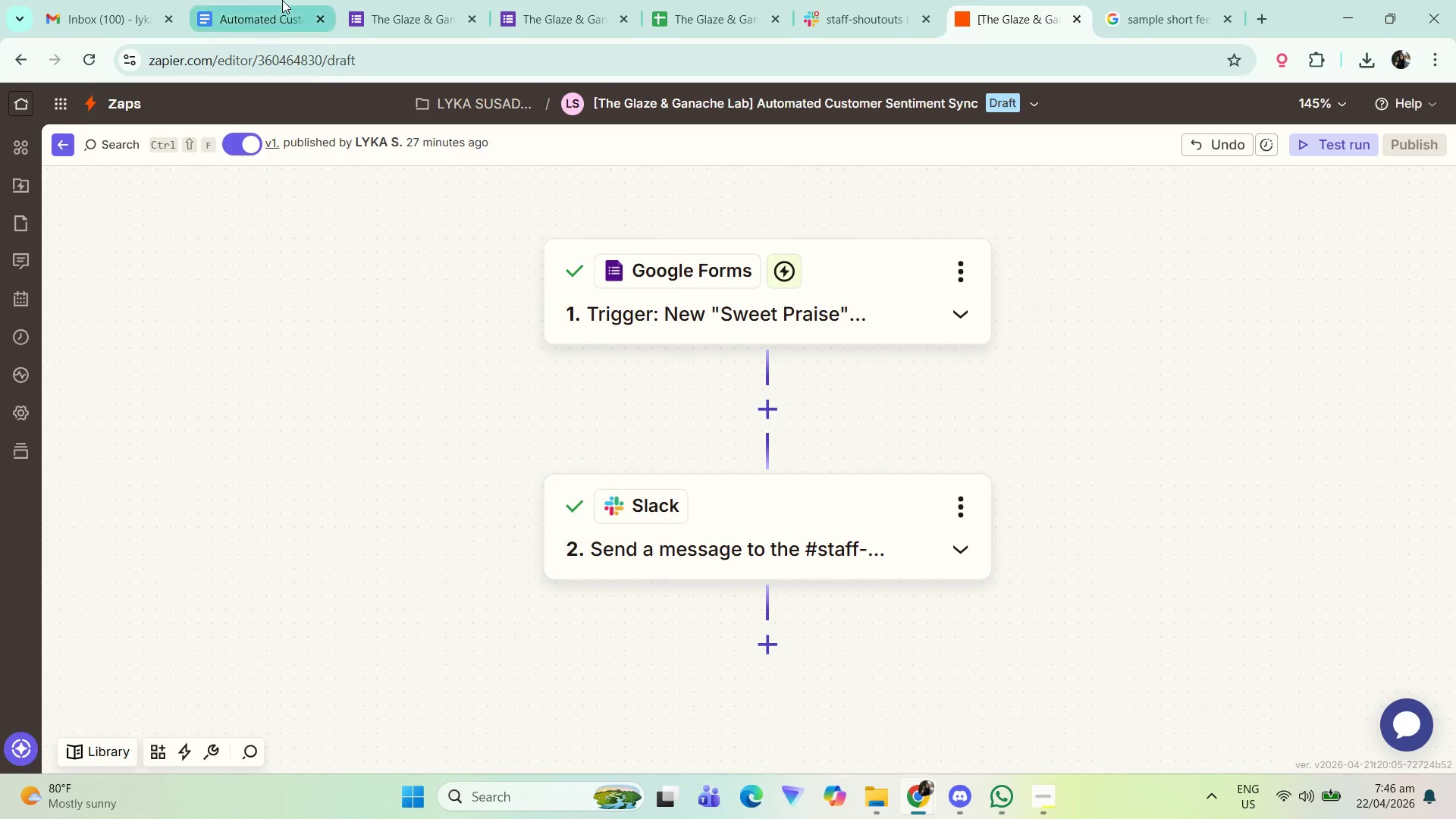 
scroll: coordinate [1125, 413], scroll_direction: up, amount: 2.0
 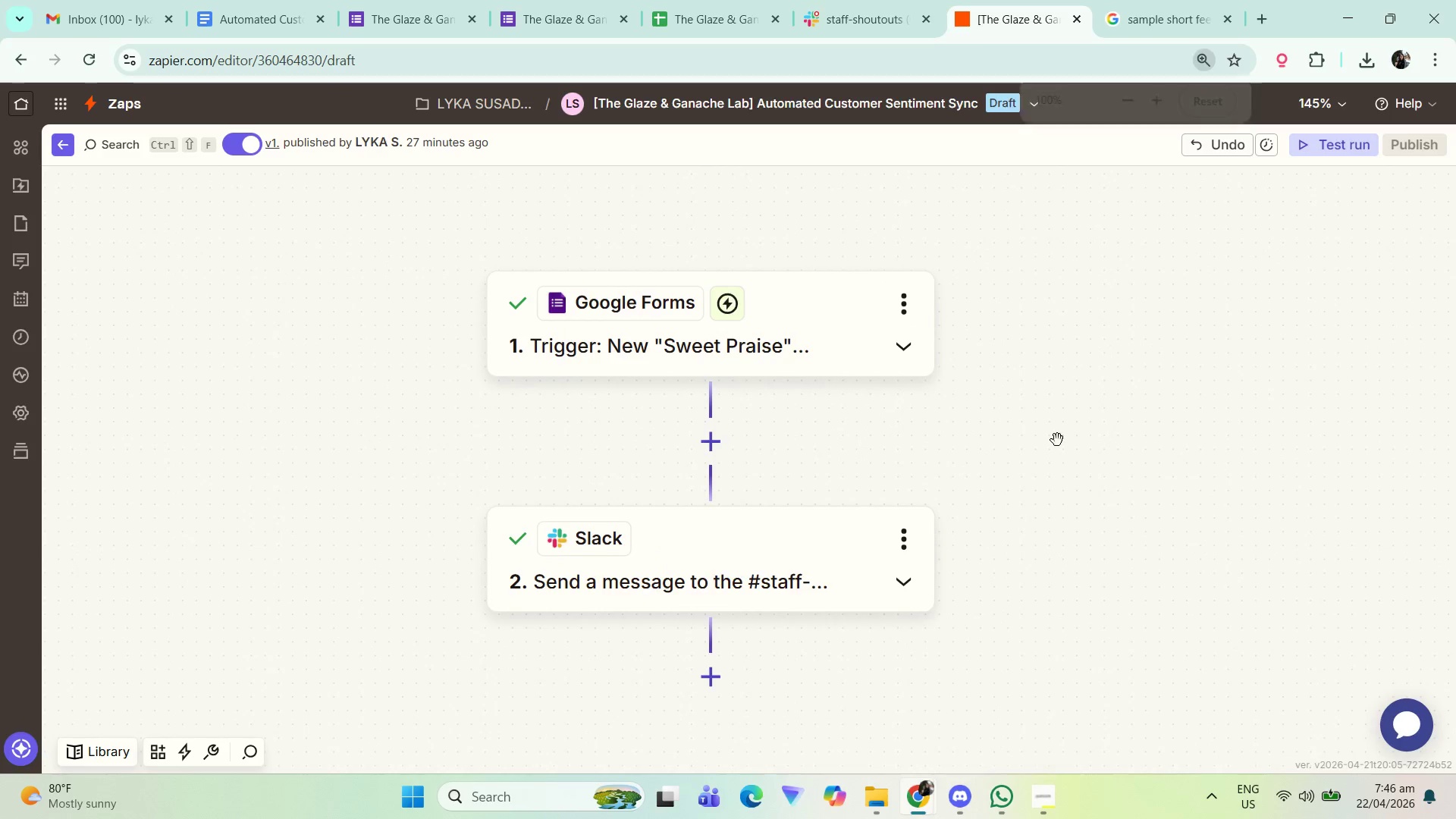 
double_click([368, 0])
 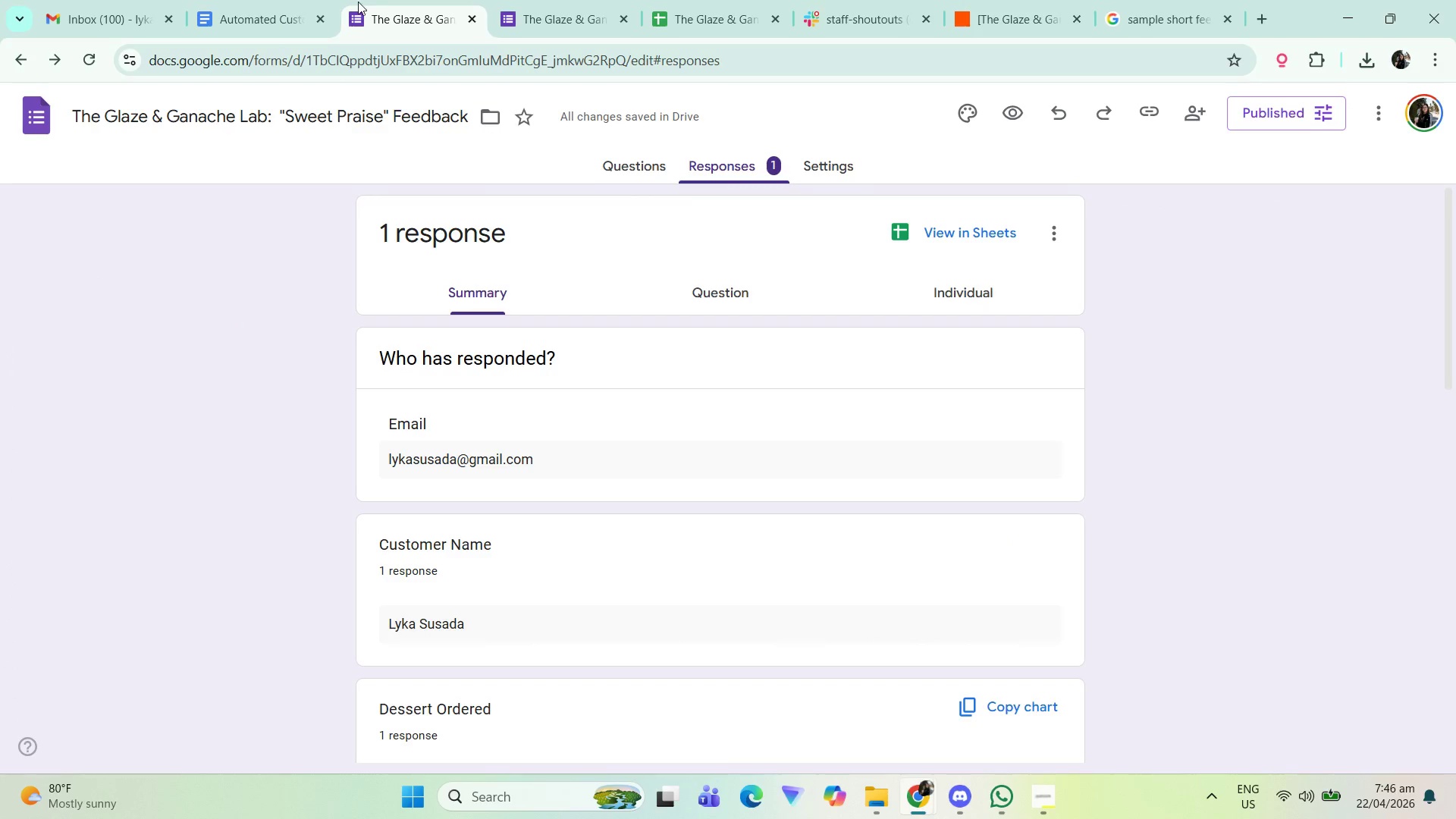 
left_click_drag(start_coordinate=[276, 0], to_coordinate=[280, 0])
 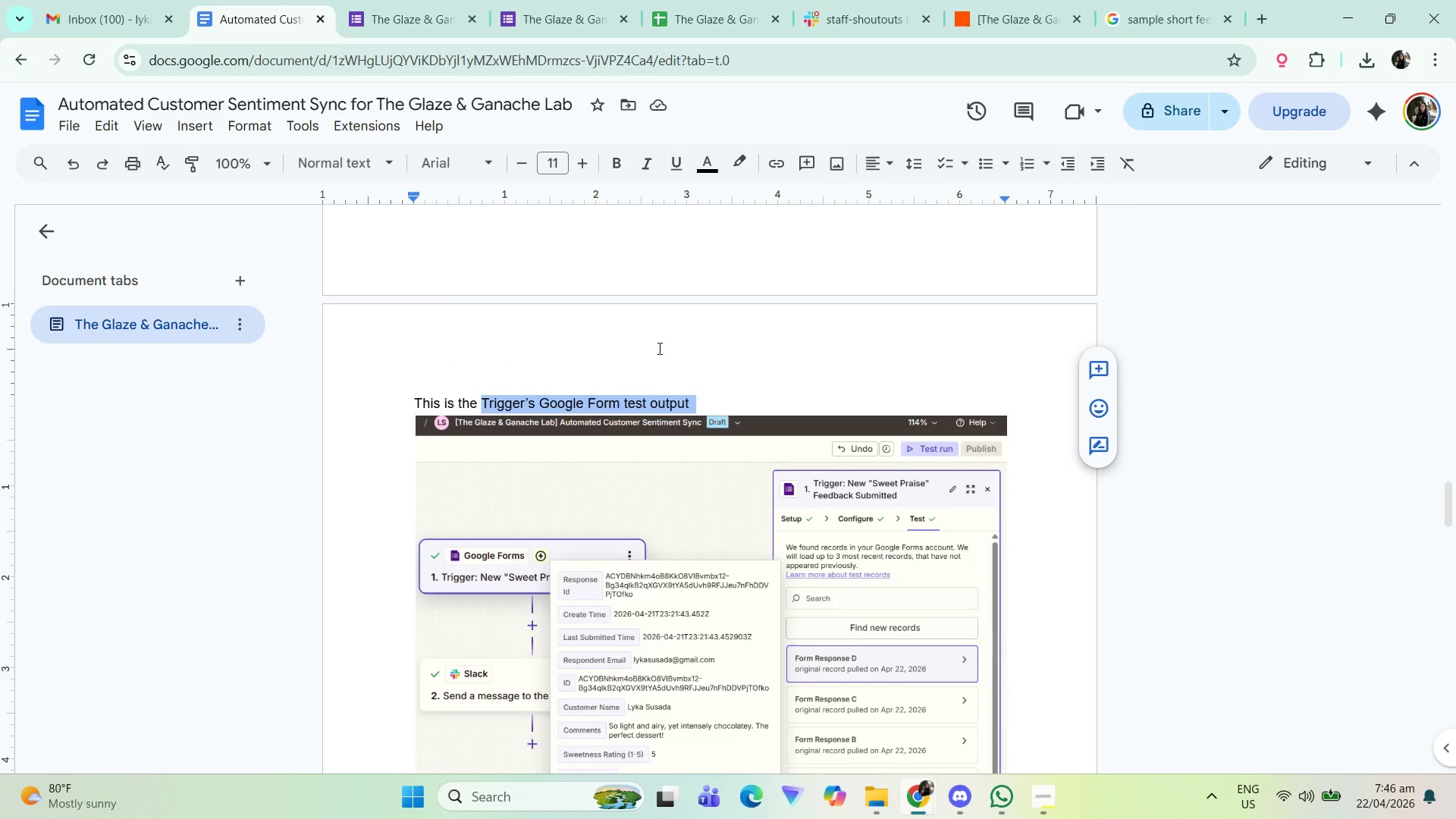 
scroll: coordinate [793, 560], scroll_direction: down, amount: 26.0
 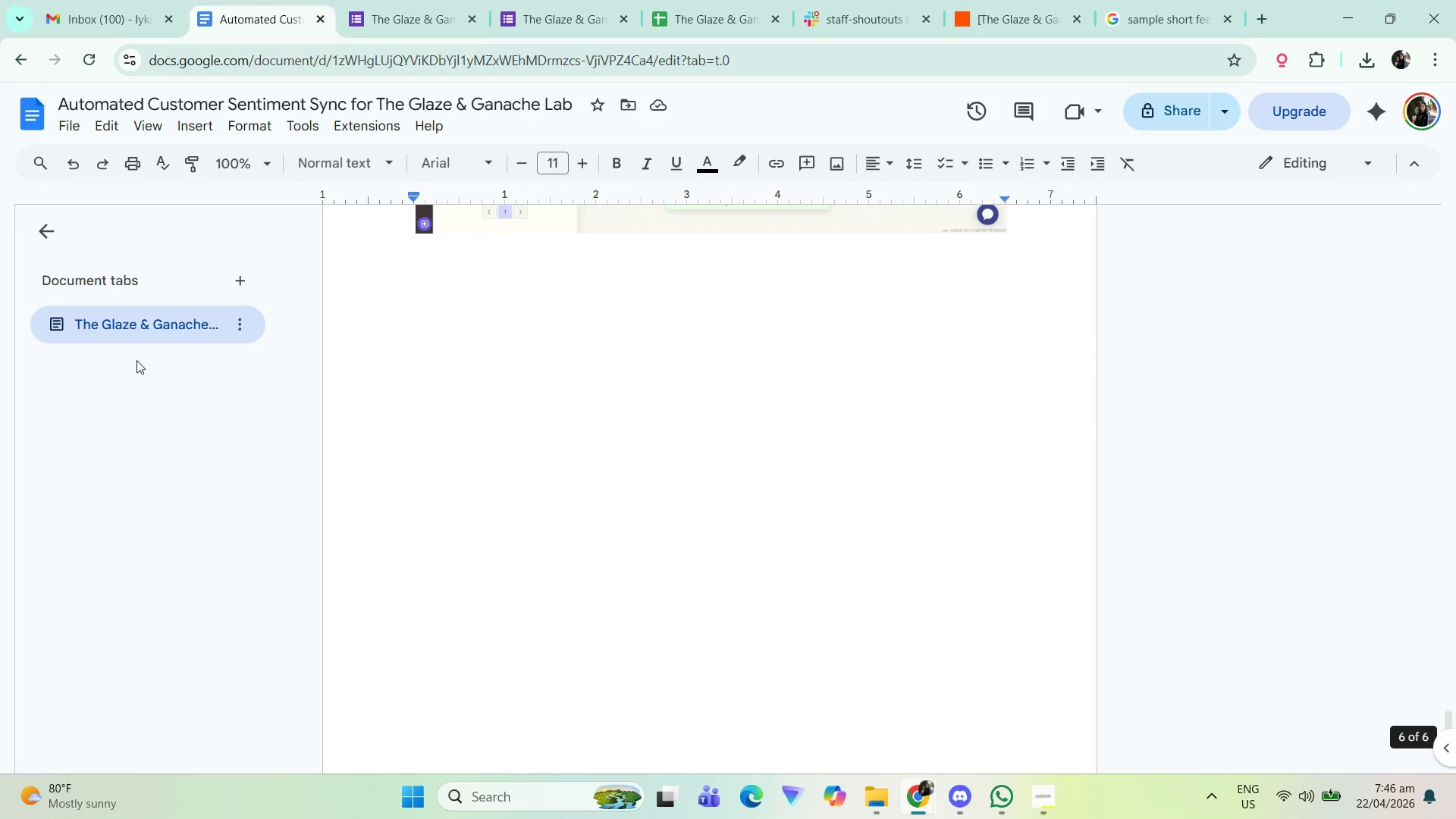 
left_click([152, 328])
 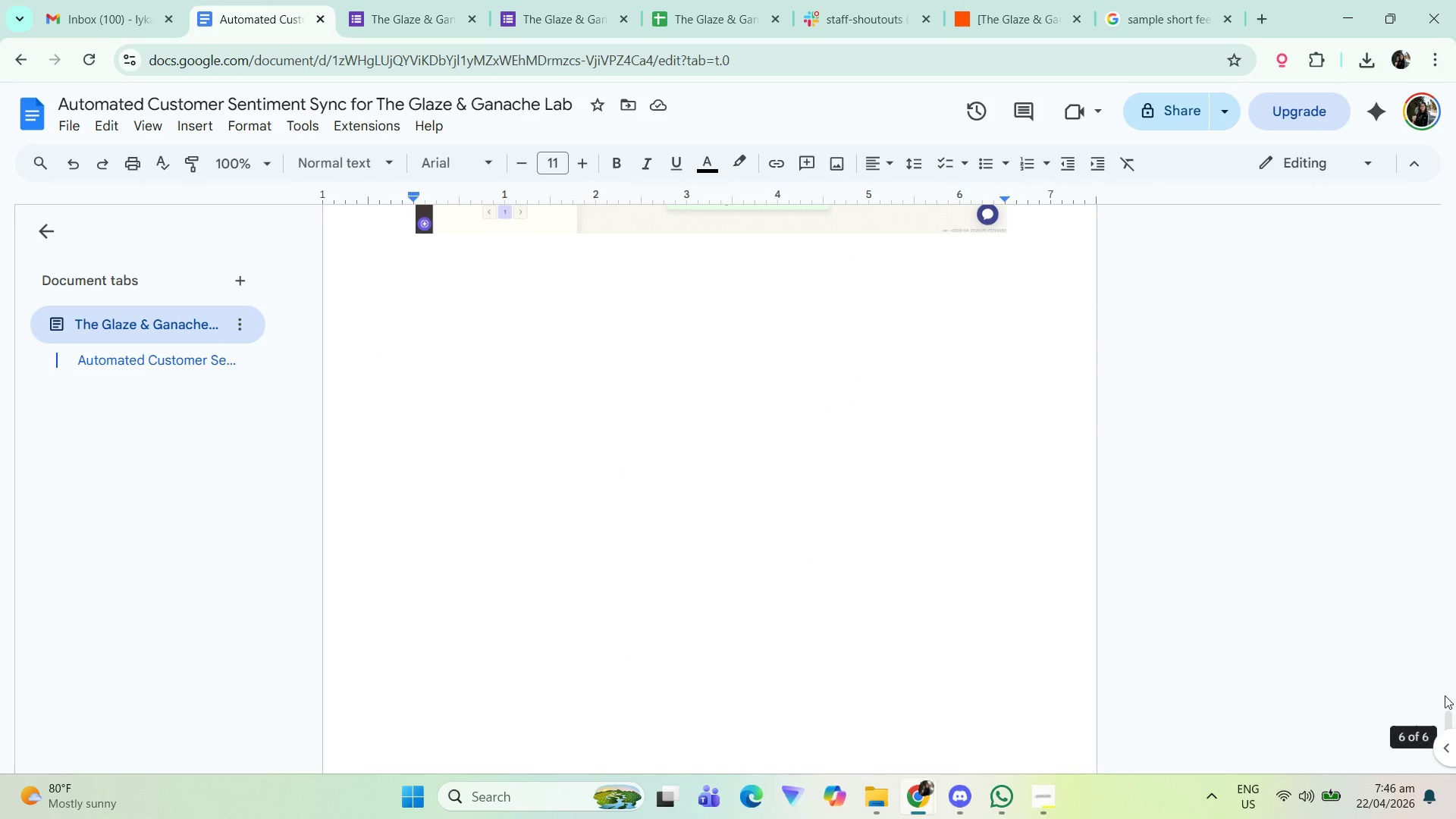 
left_click_drag(start_coordinate=[1448, 715], to_coordinate=[1453, 36])
 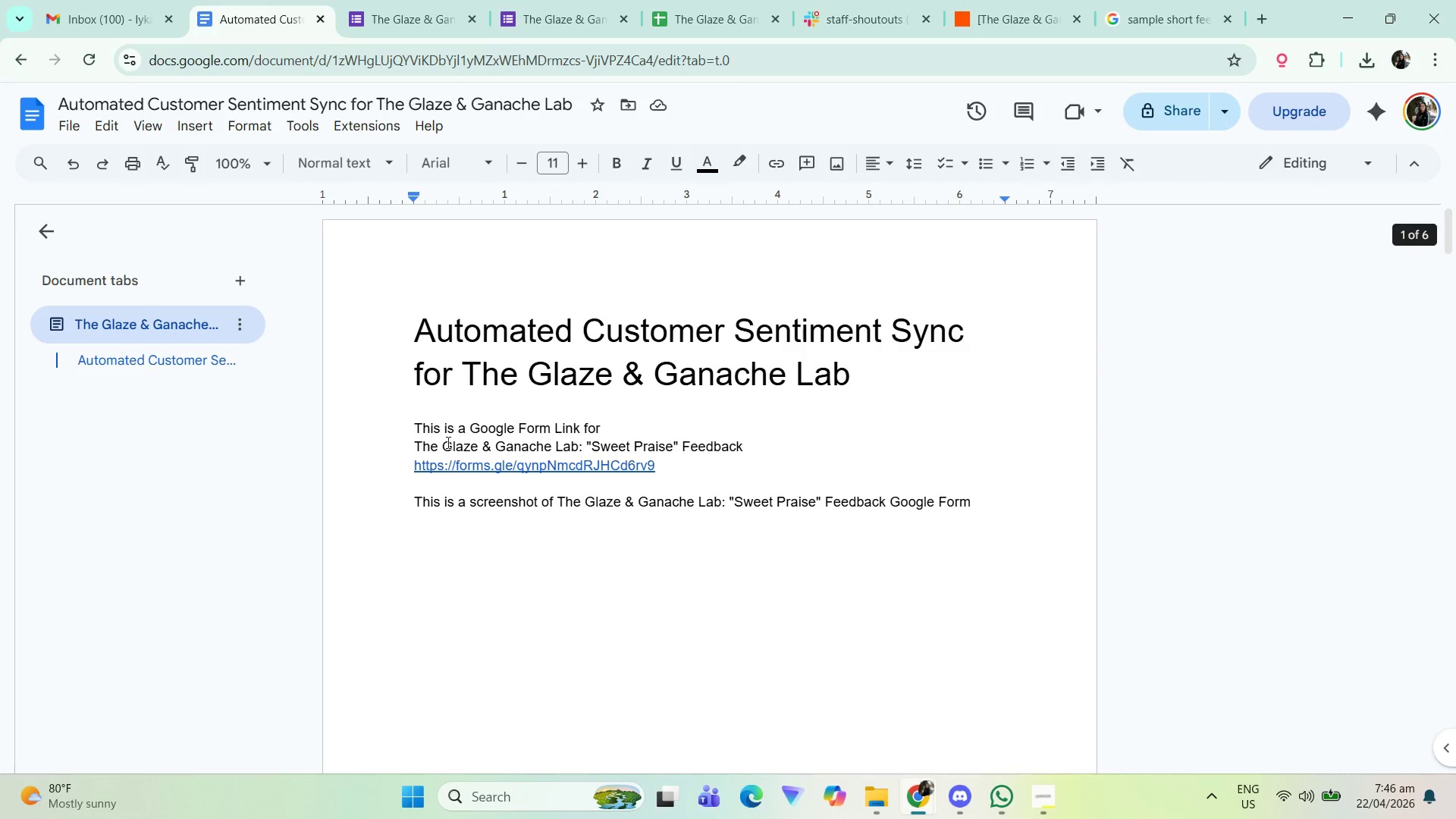 
left_click([455, 413])
 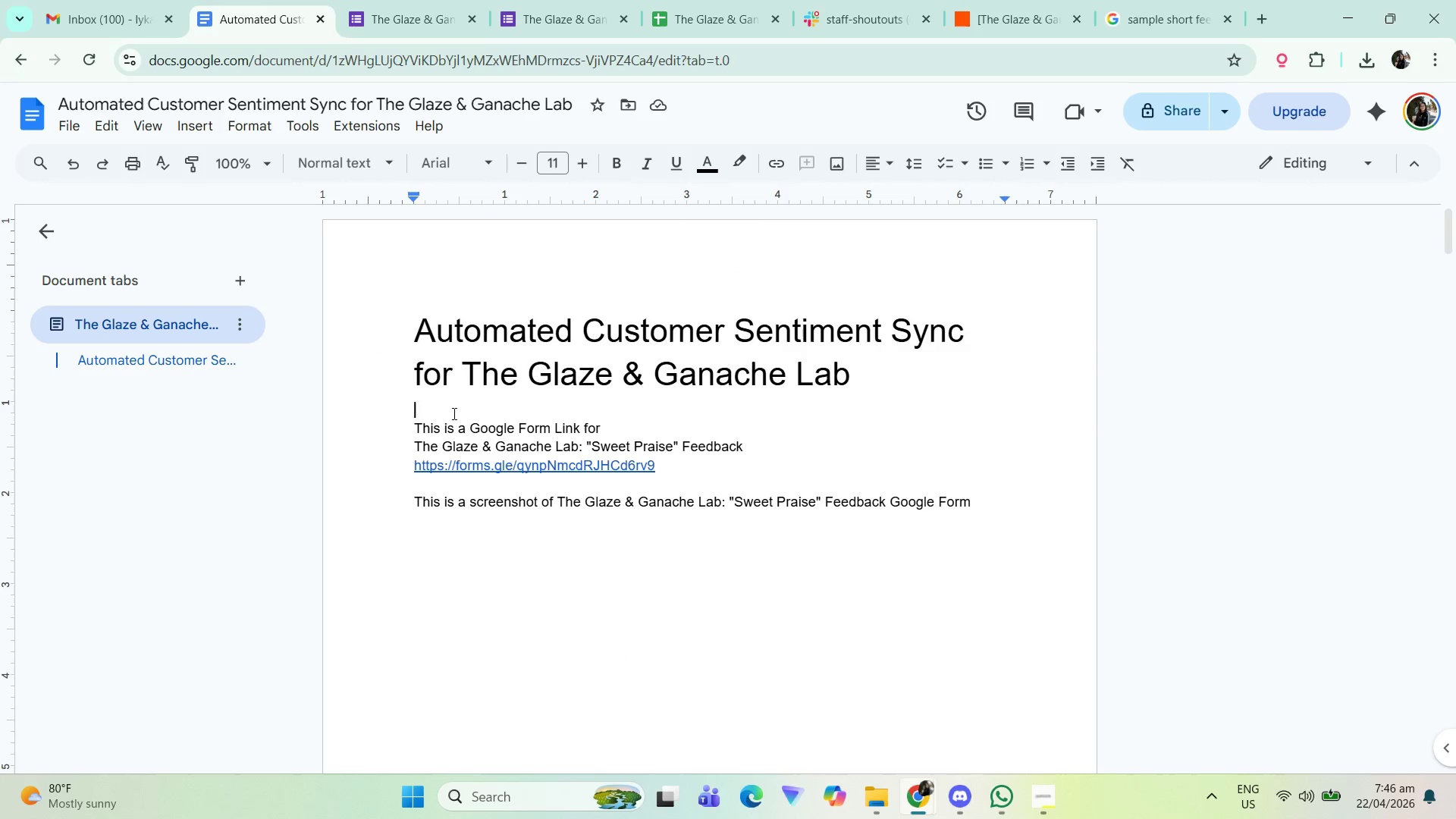 
key(Enter)
 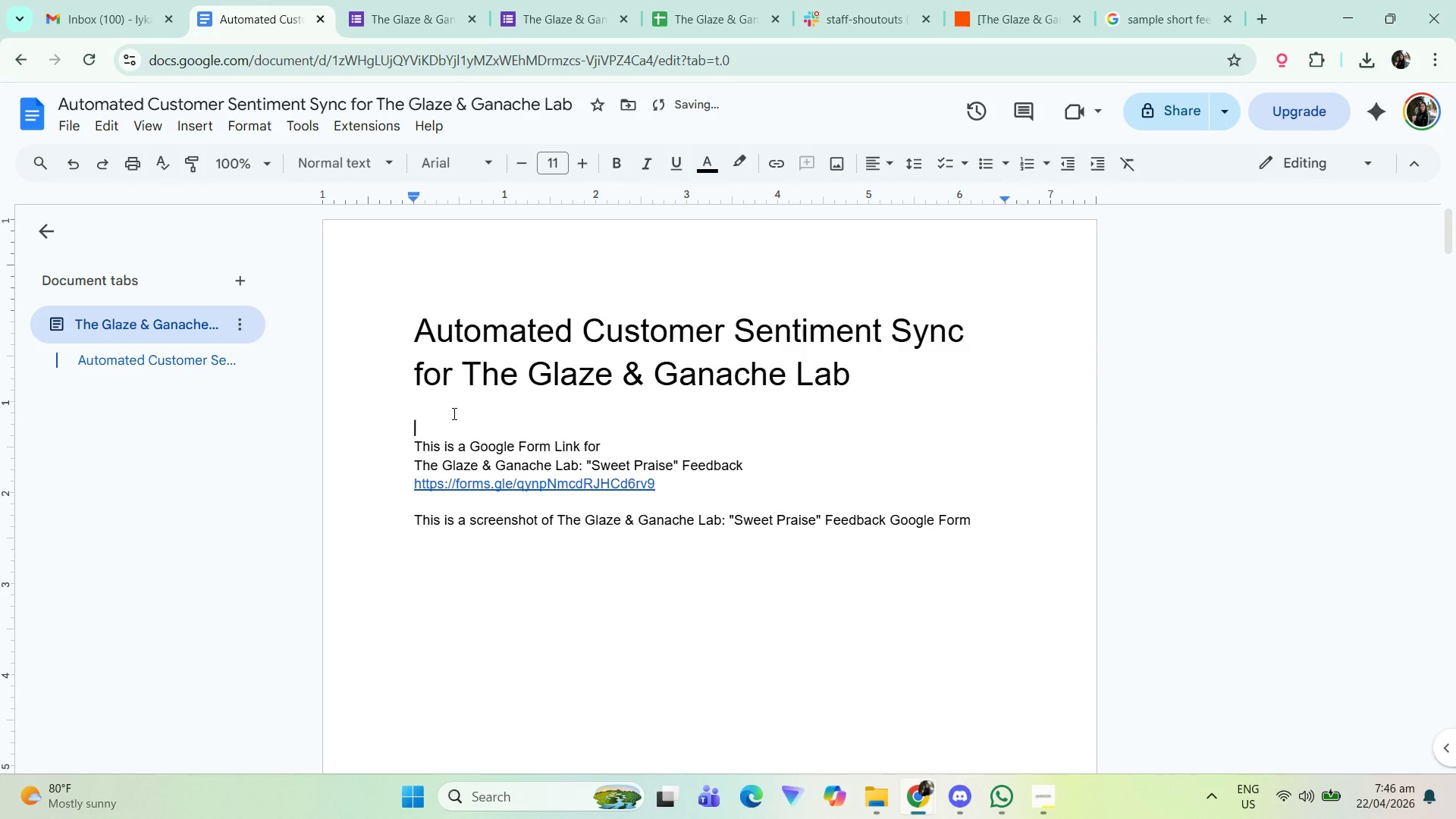 
type(Project Descriot)
key(Backspace)
key(Backspace)
type(ptionL)
 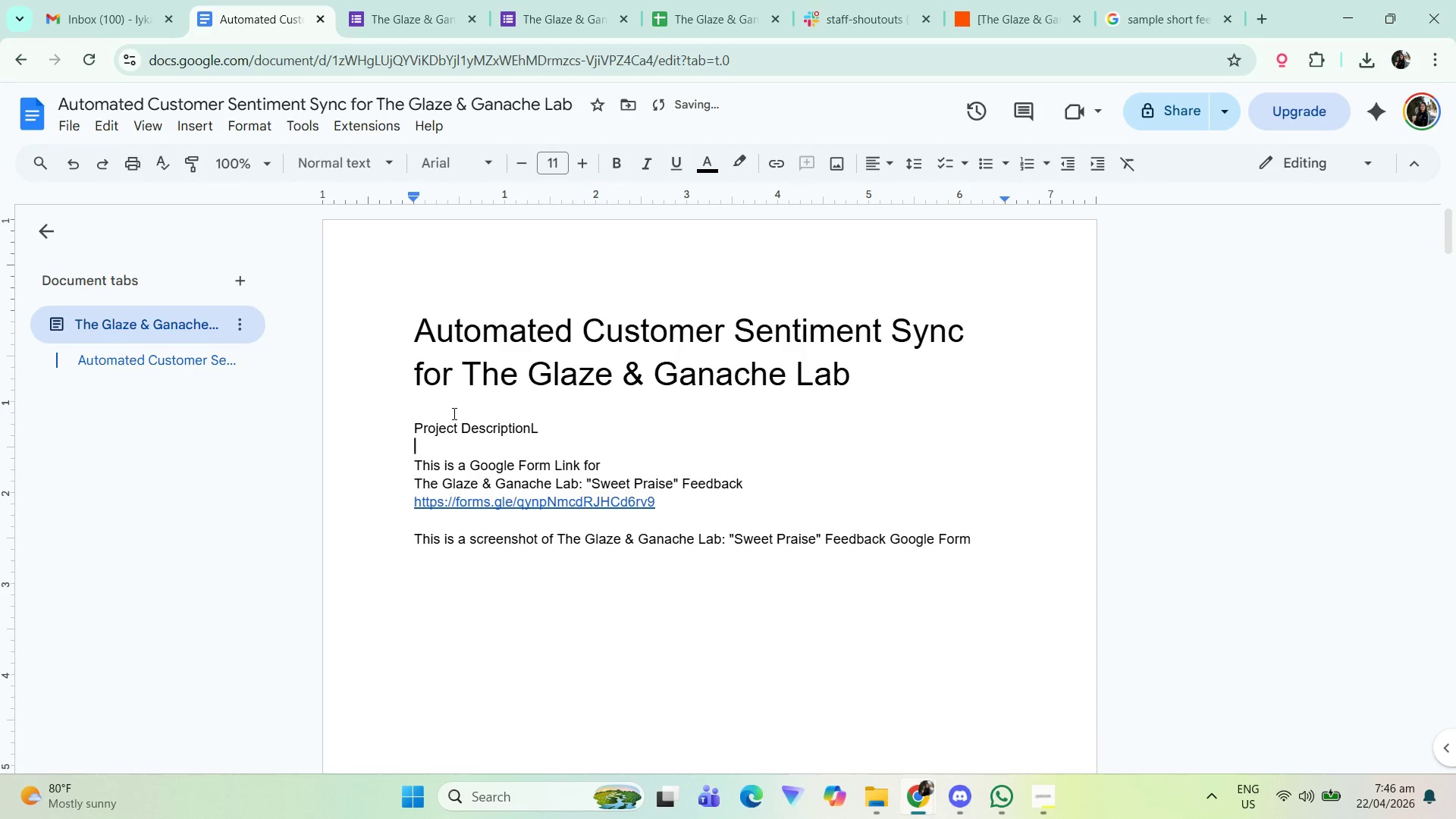 
 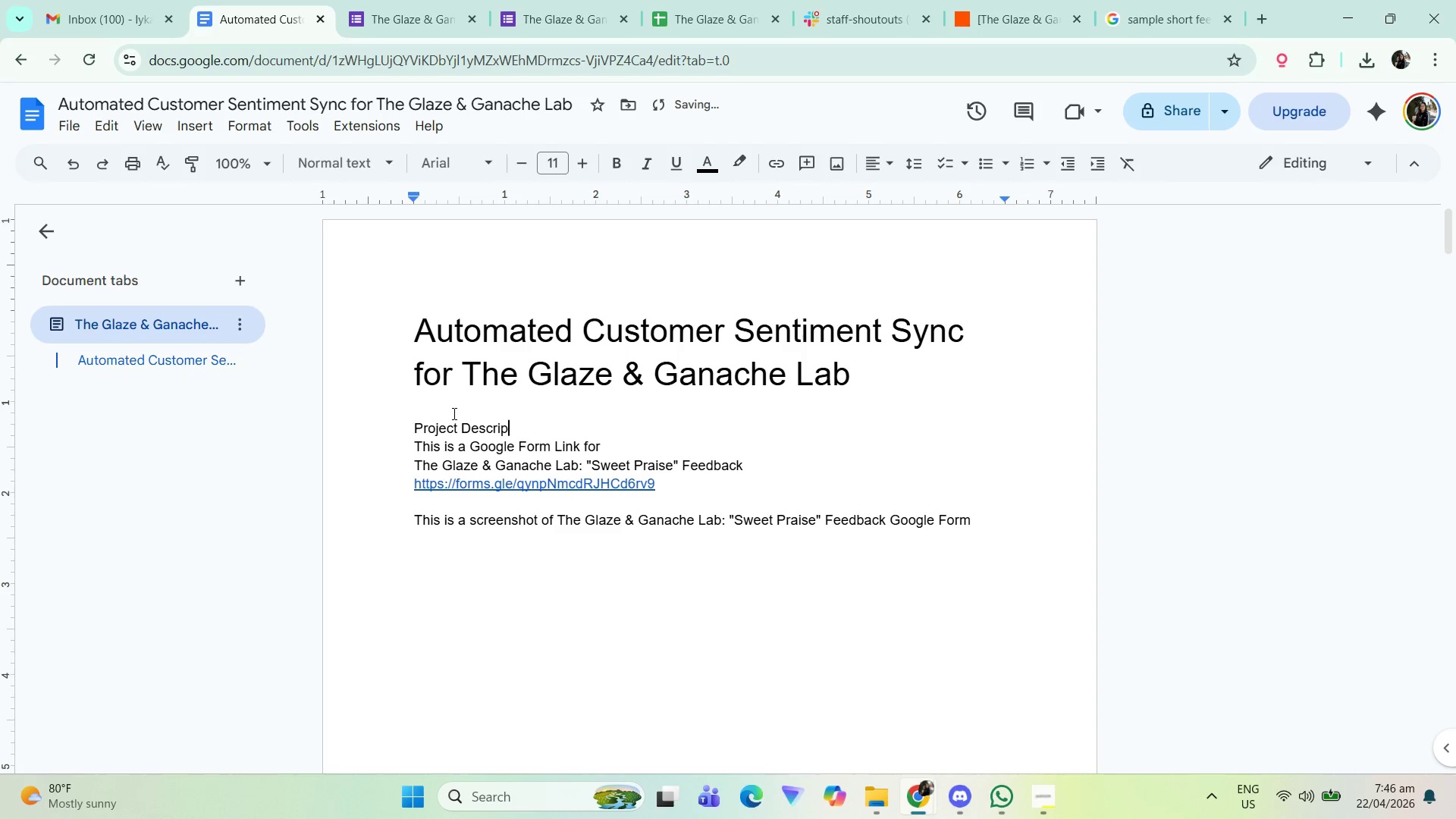 
key(Enter)
 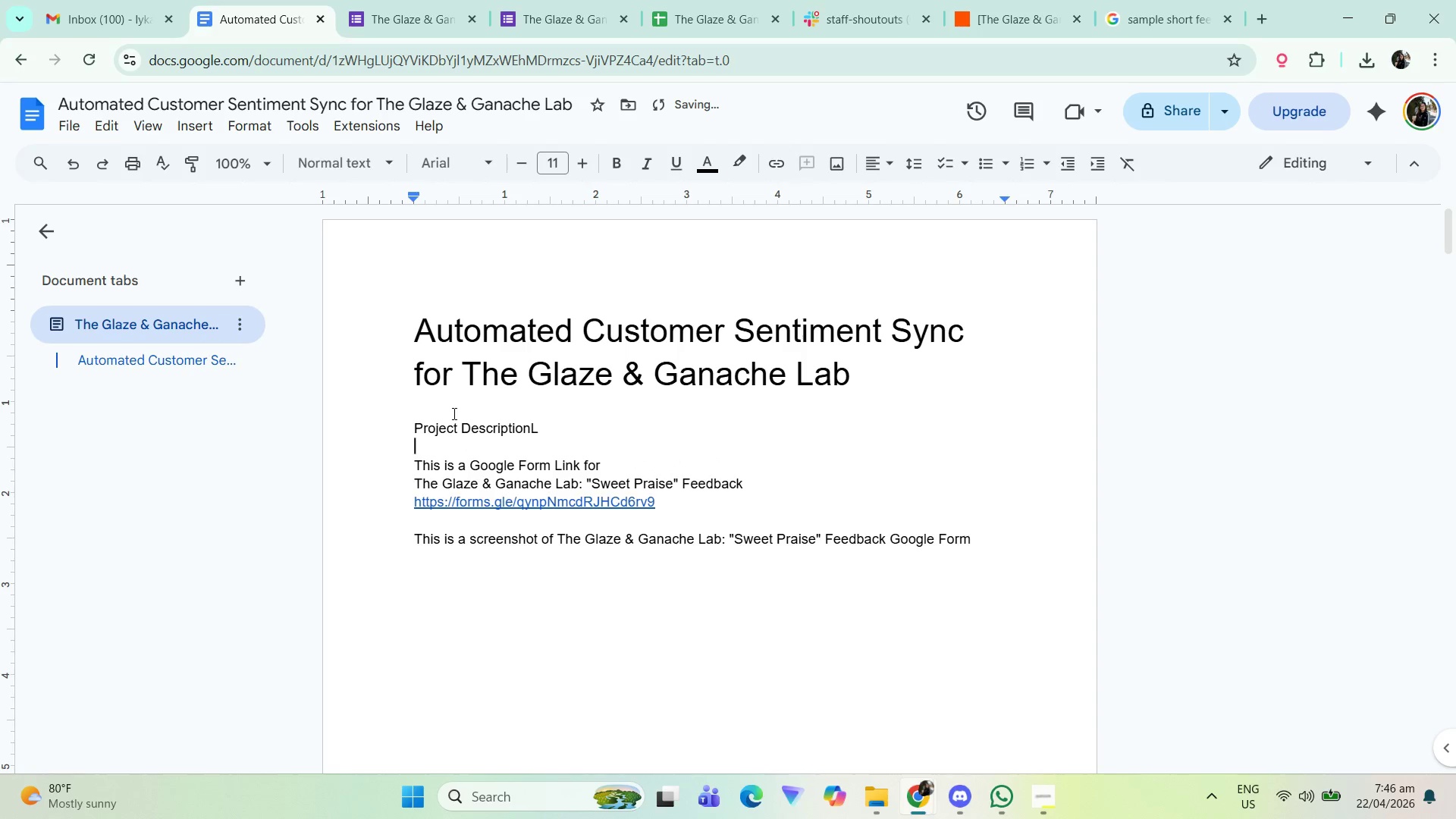 
key(Backspace)
 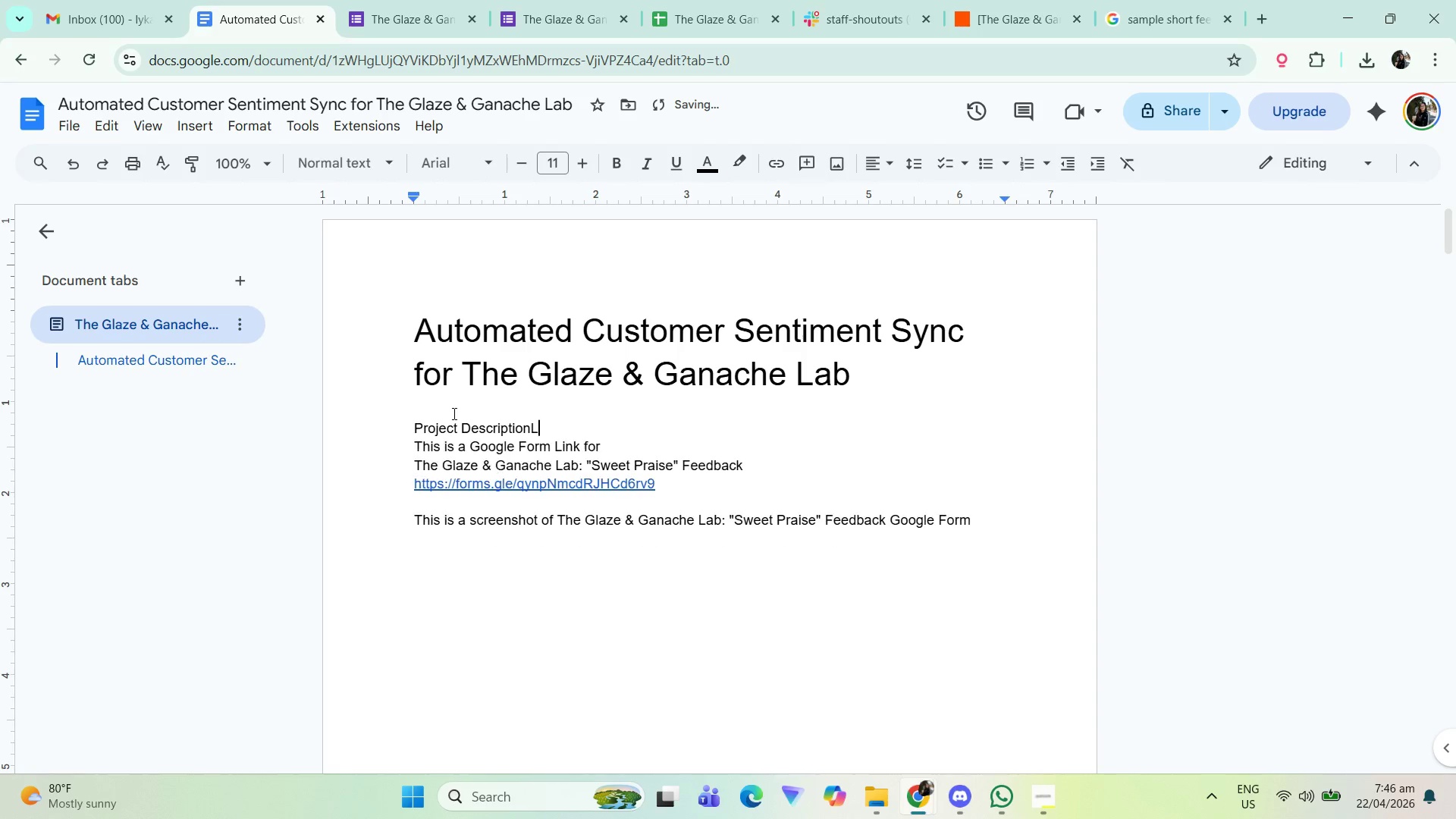 
key(Backspace)
 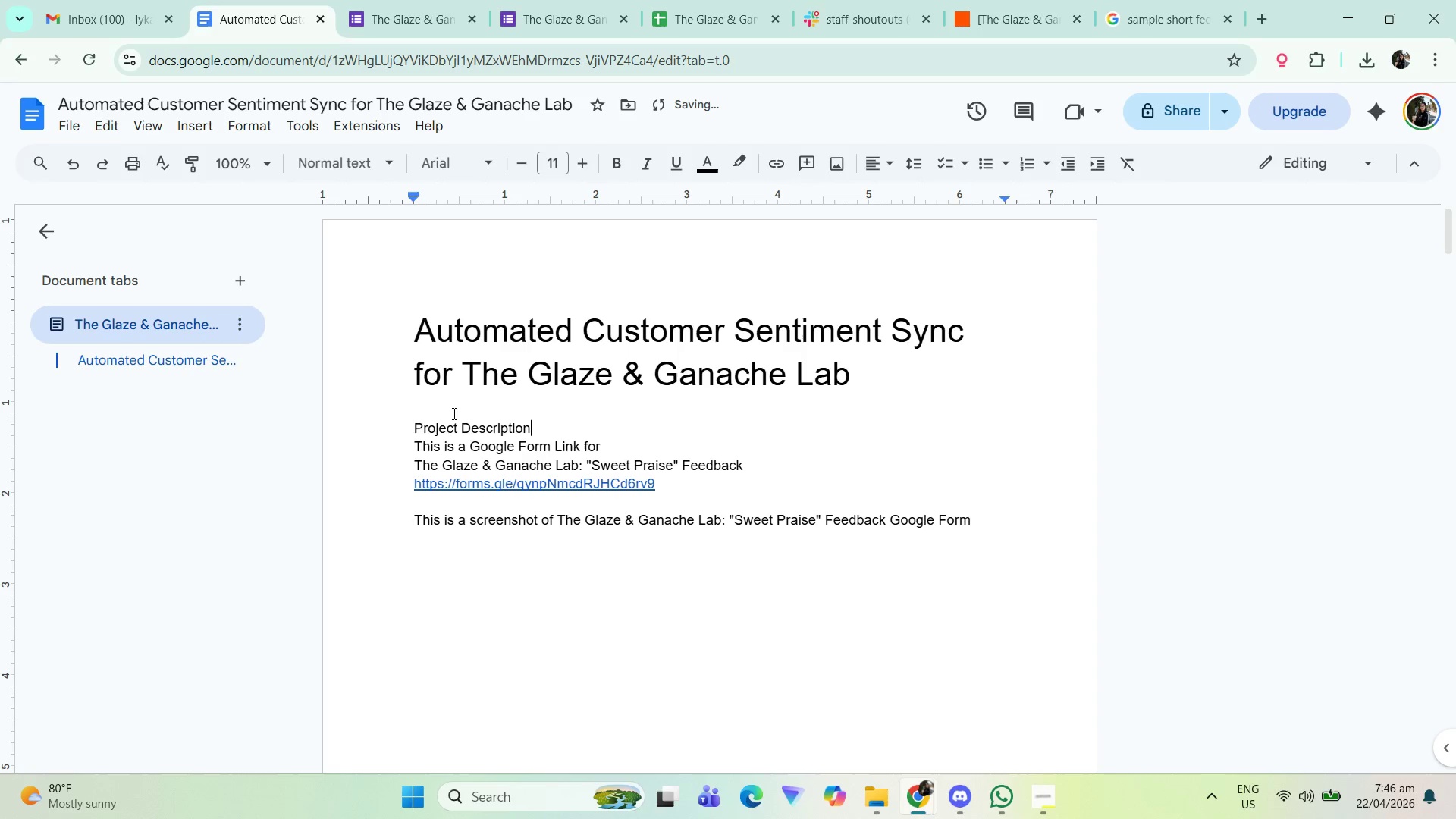 
key(Shift+ShiftLeft)
 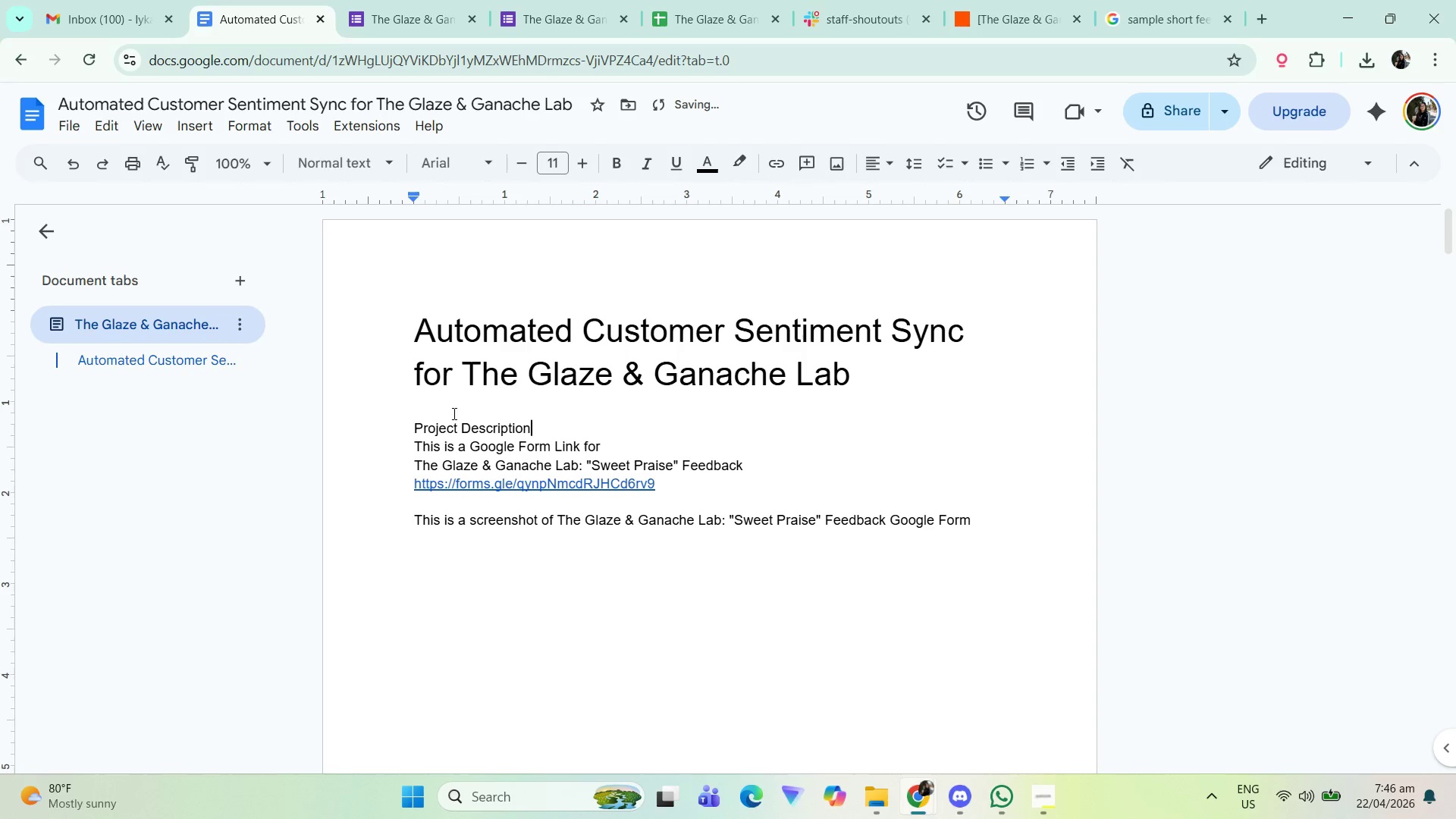 
key(Shift+Semicolon)
 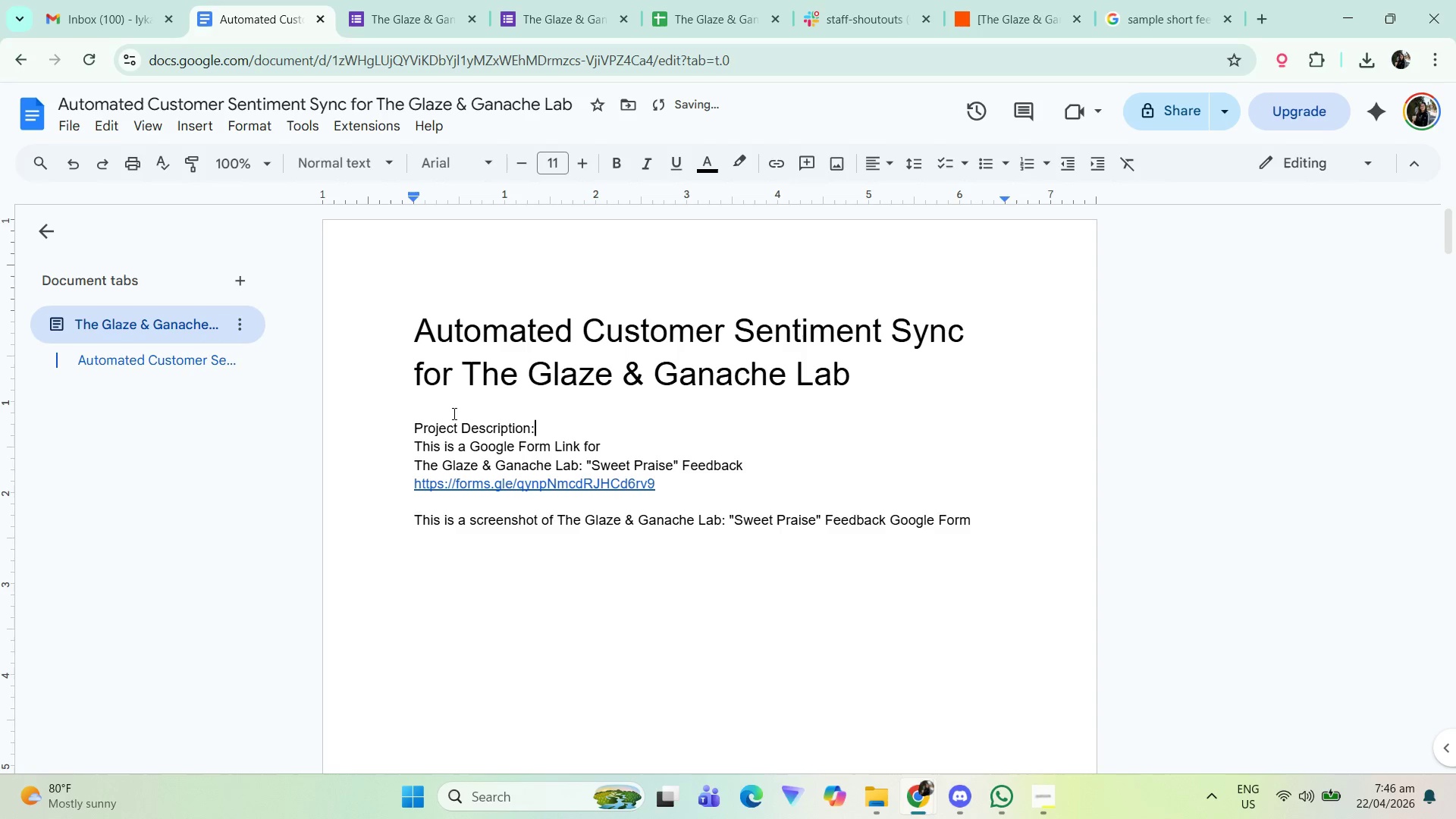 
key(Enter)
 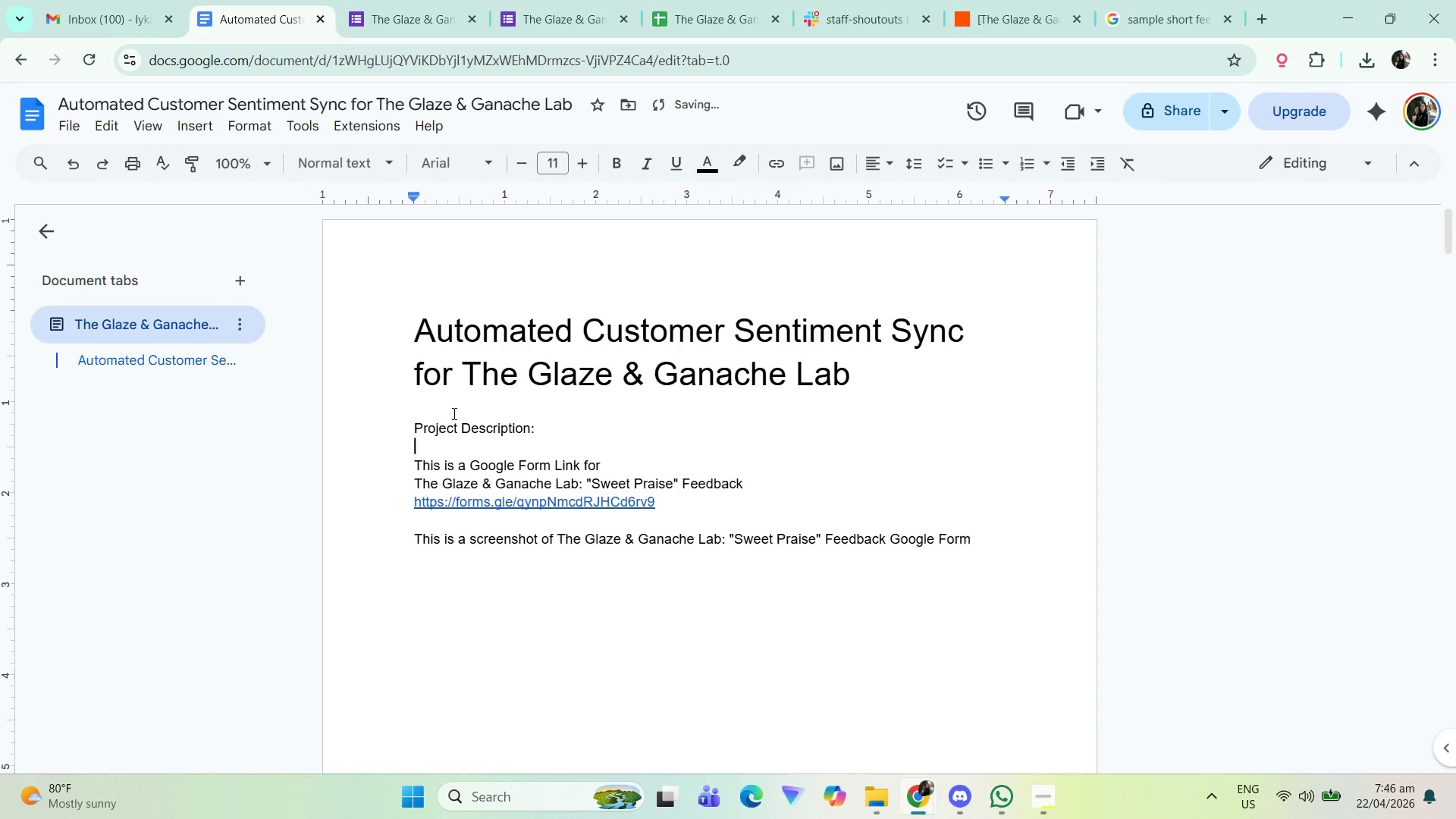 
key(Enter)
 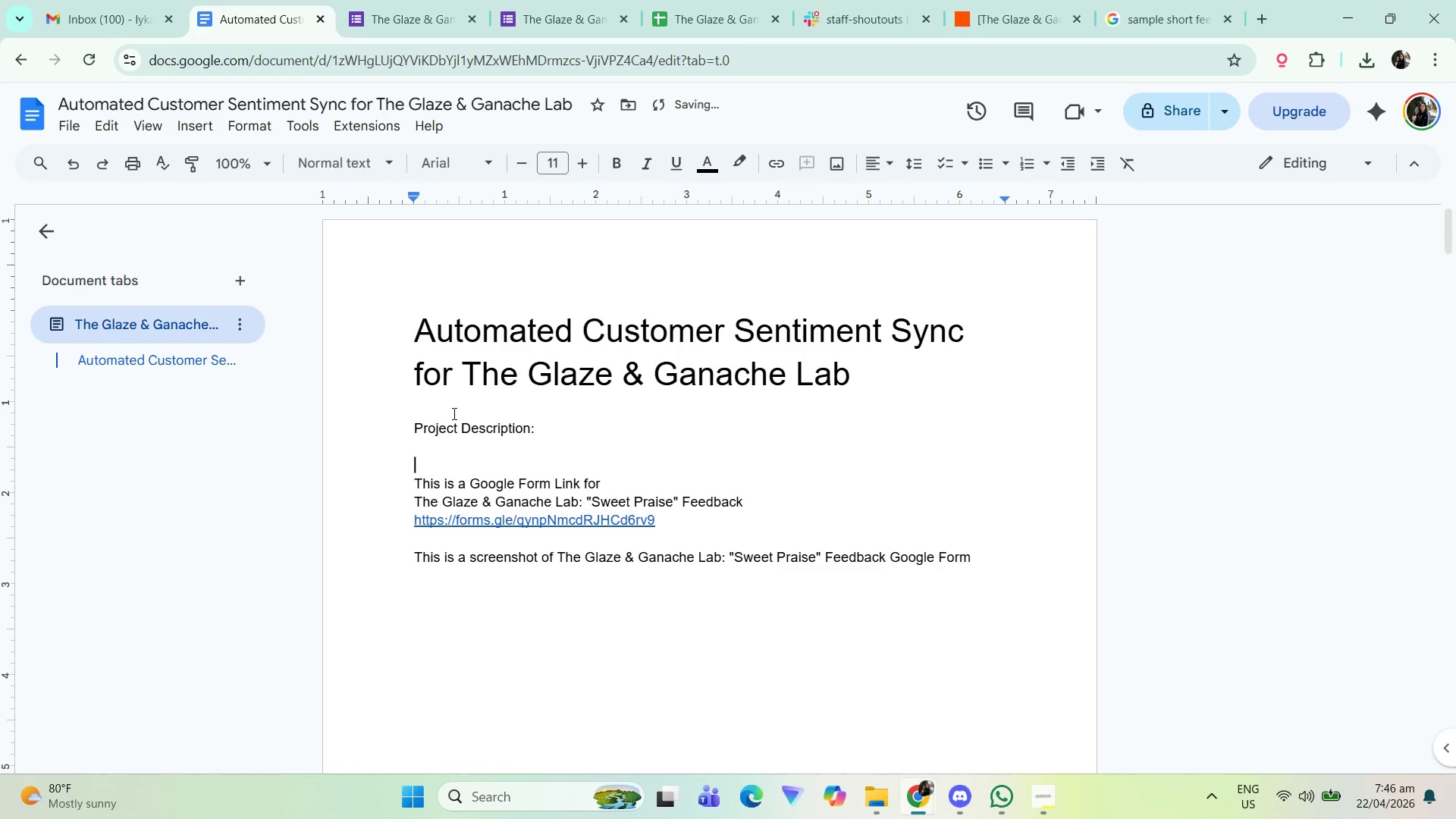 
key(ArrowUp)
 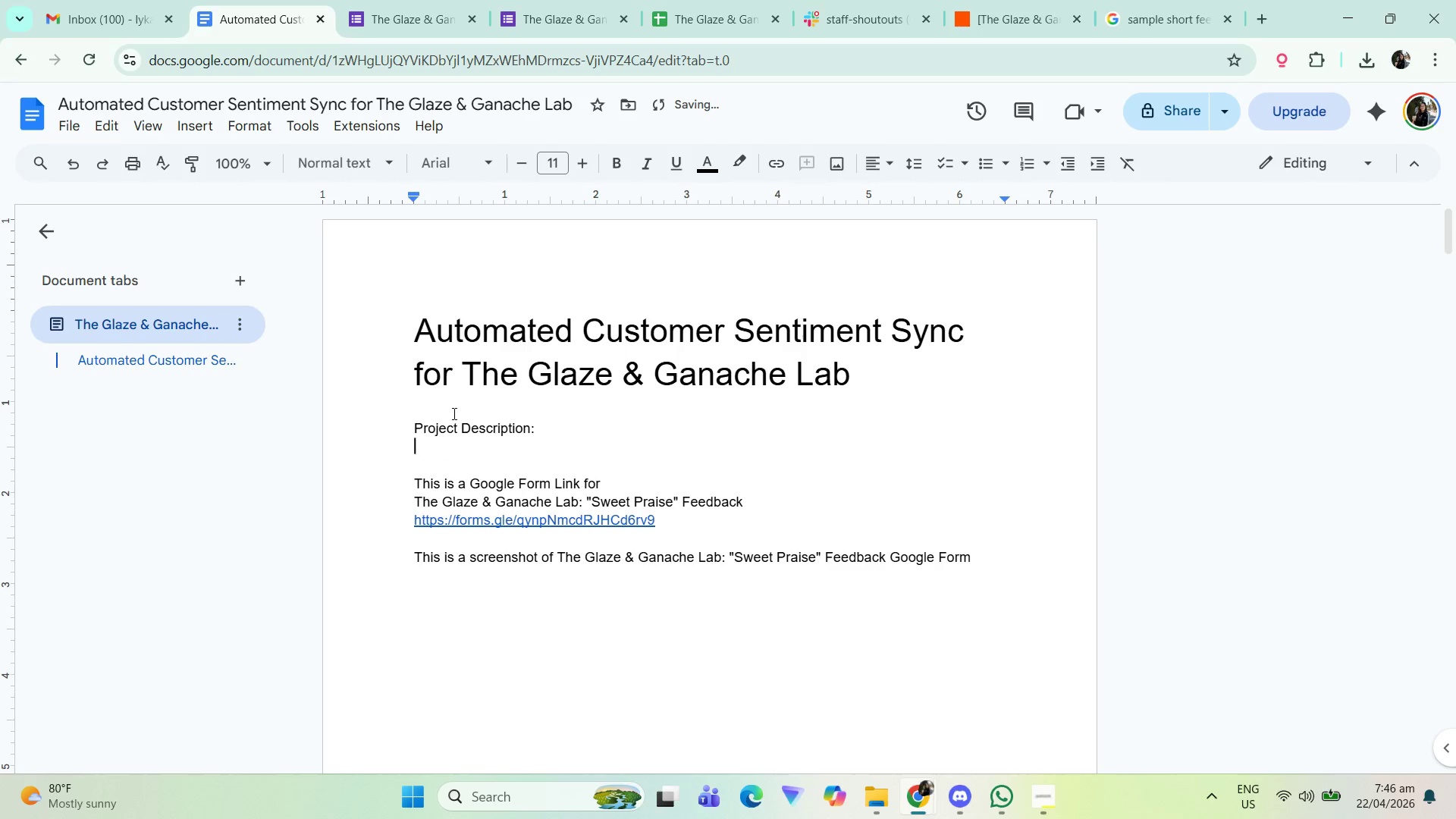 
type(Designed an autm)
key(Backspace)
type(oamte)
key(Backspace)
key(Backspace)
key(Backspace)
key(Backspace)
type(mated systm)
key(Backspace)
type(em to )
 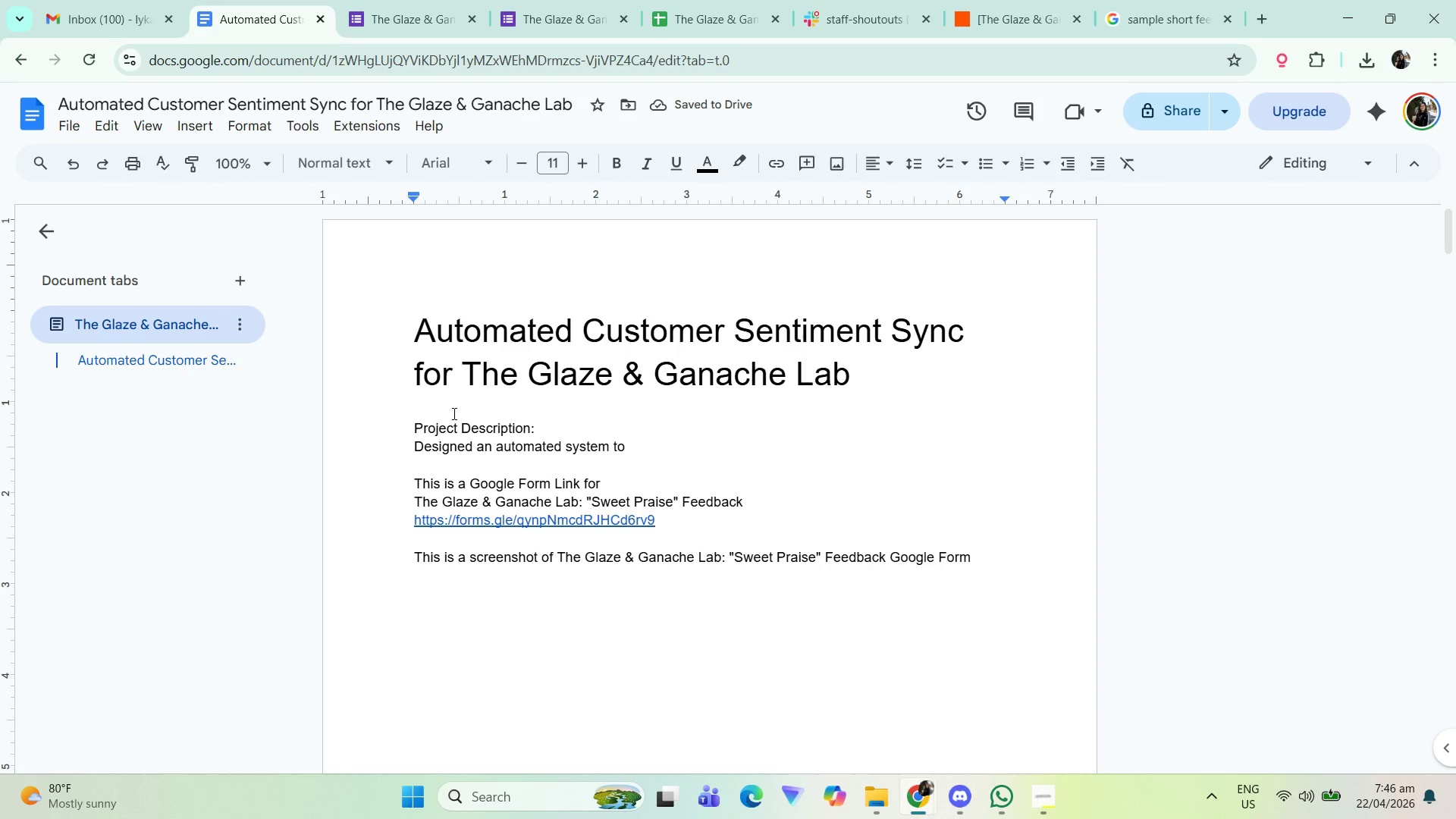 
wait(6.61)
 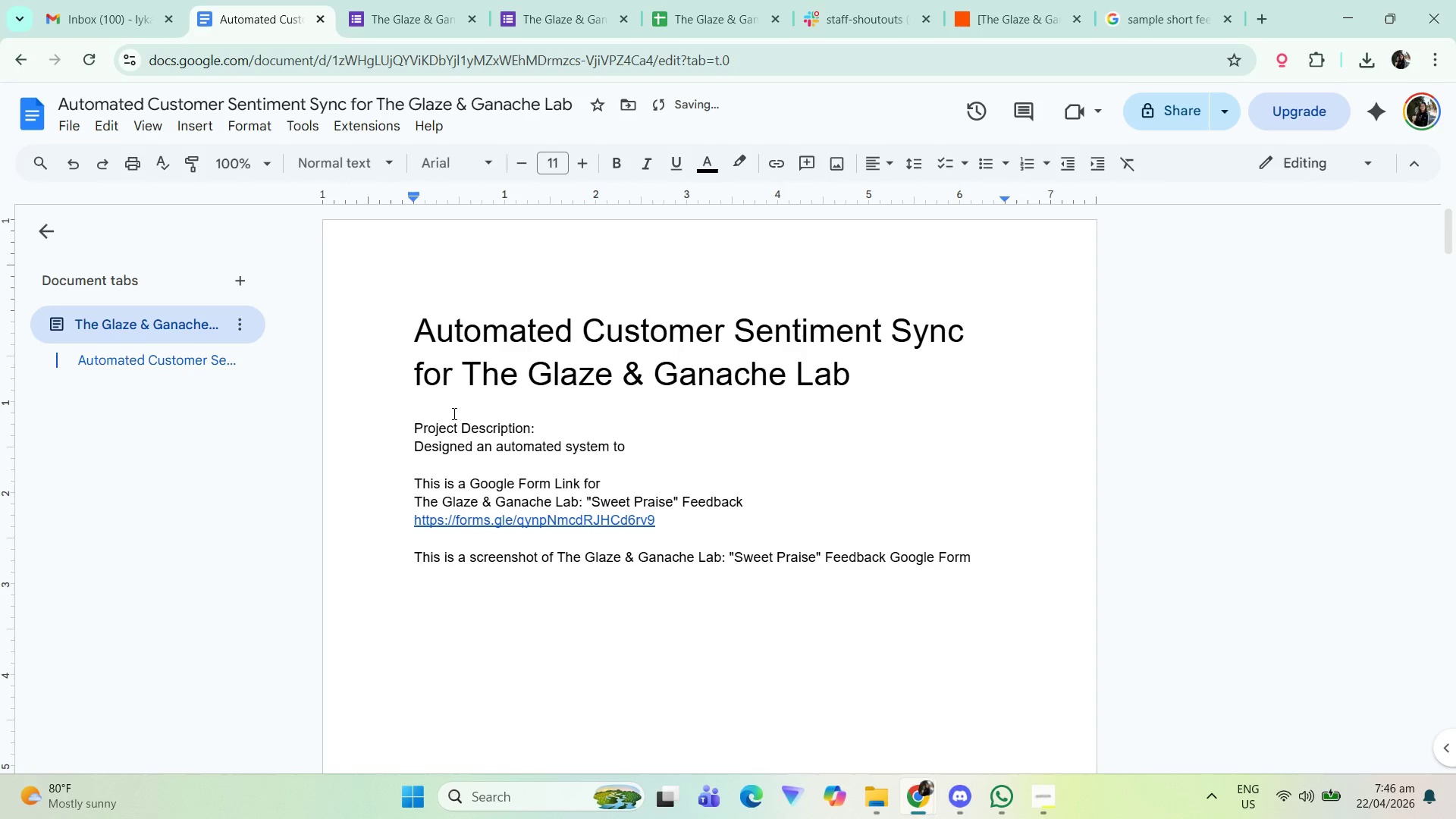 
type(record)
 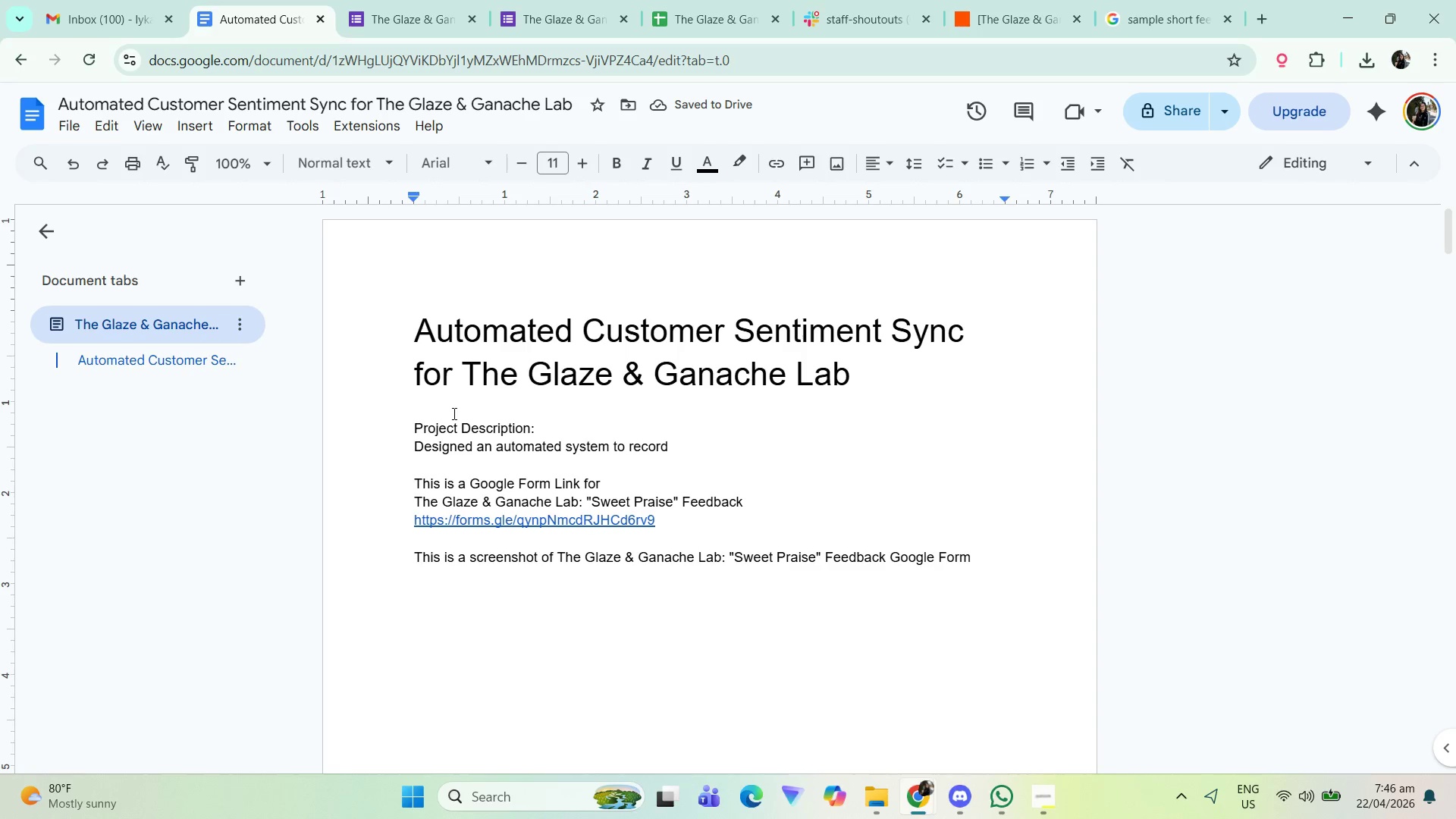 
key(Space)
 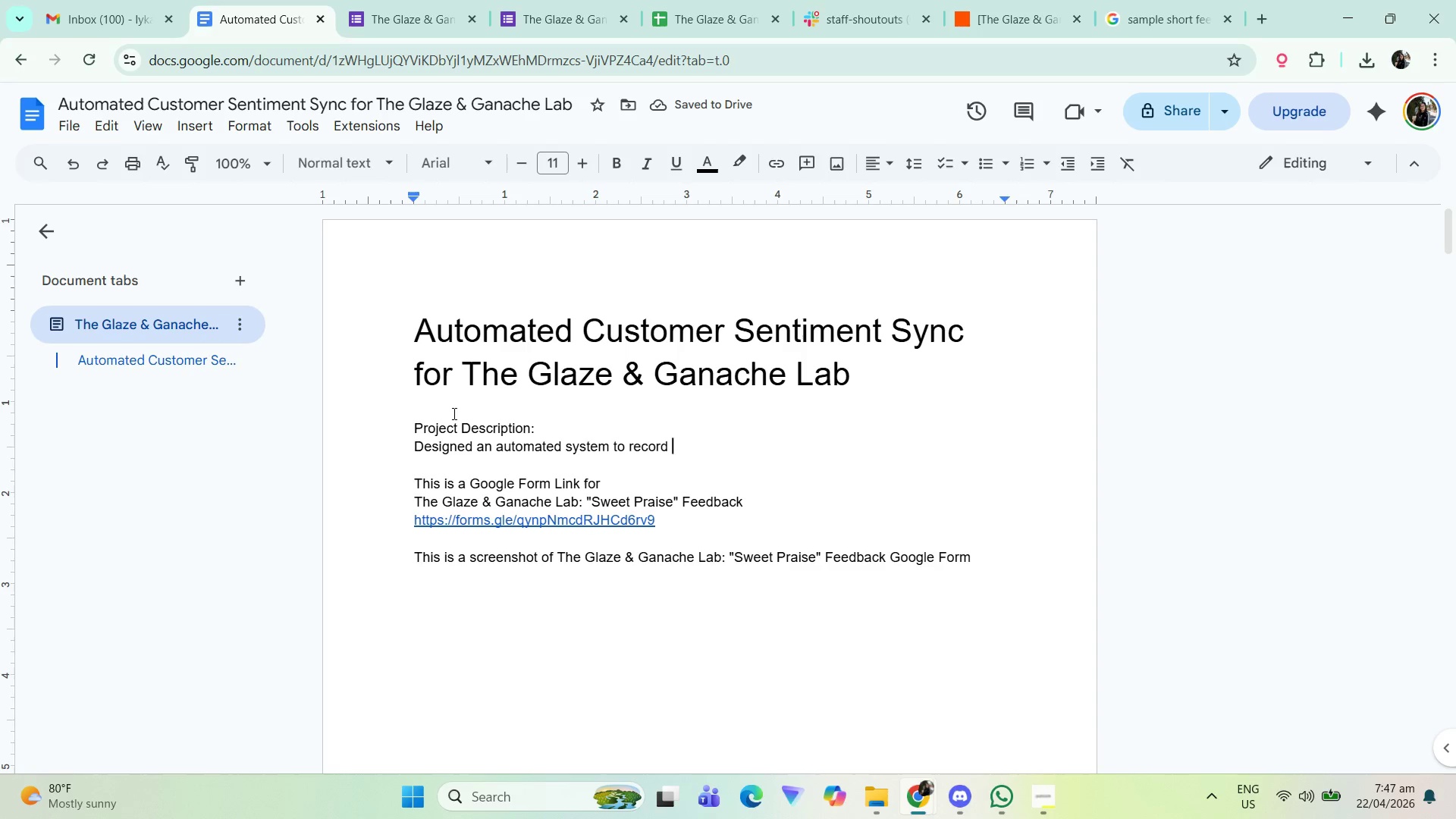 
wait(7.03)
 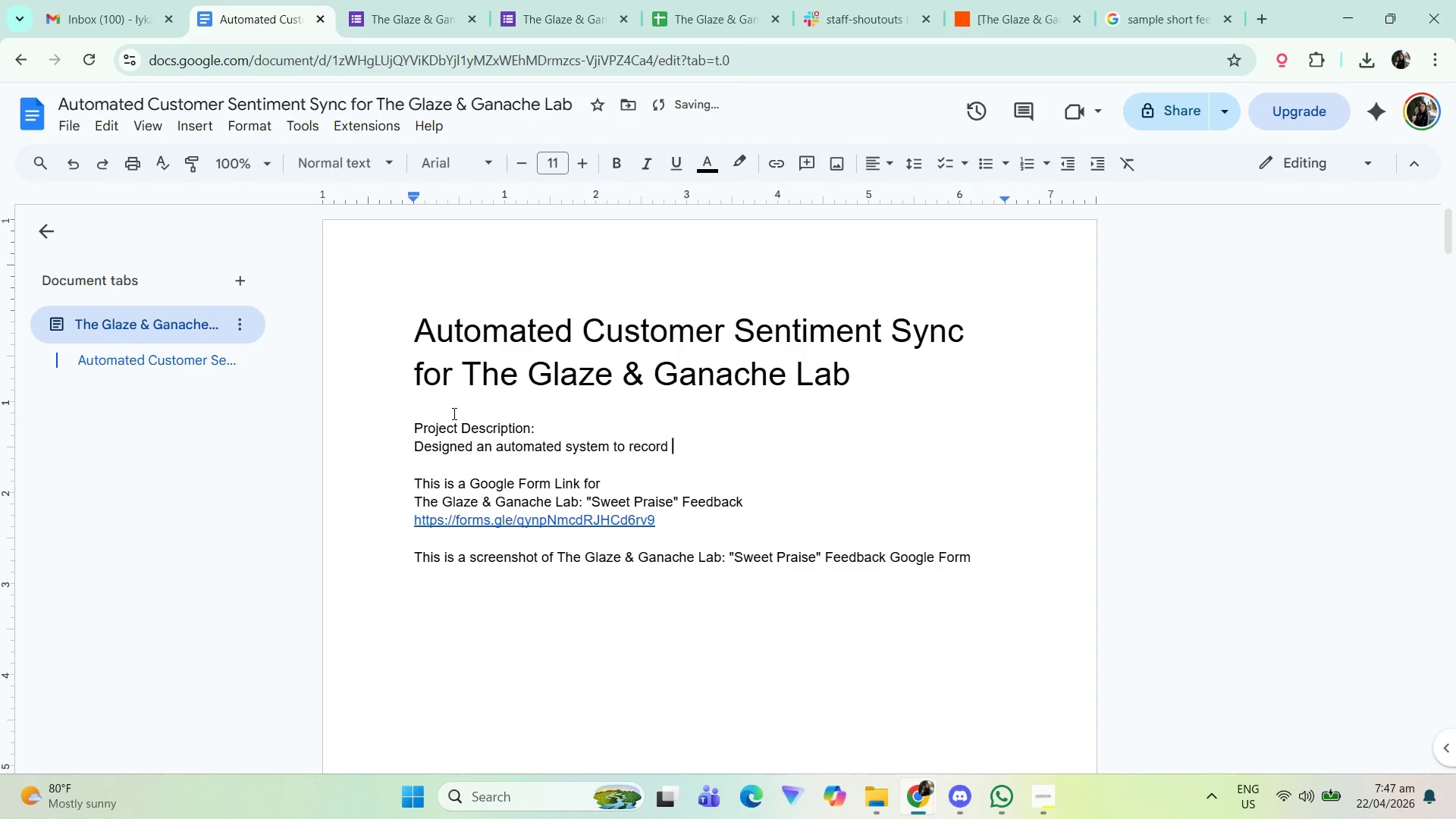 
type(Customer's Feedback)
 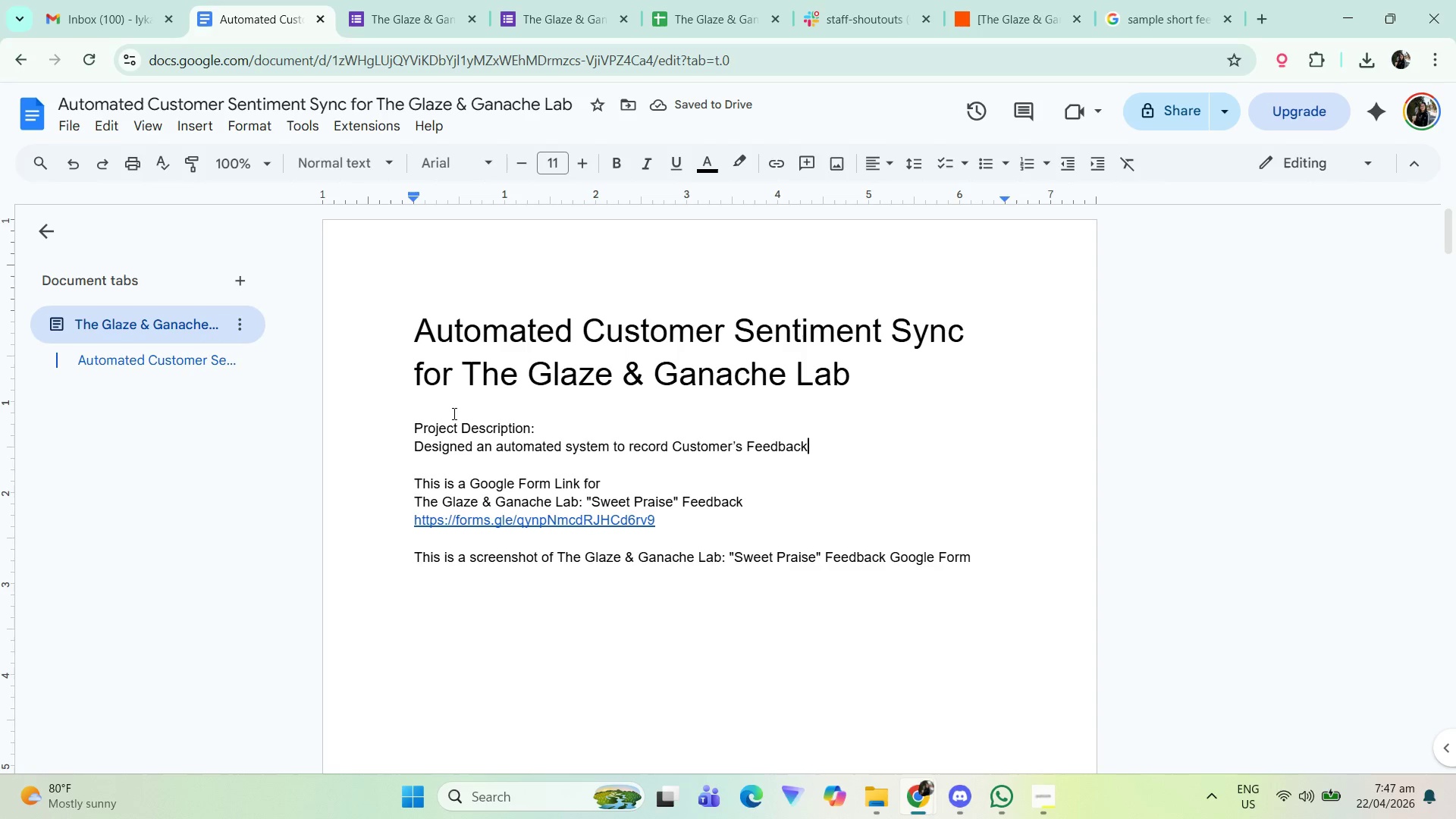 
type( respin)
key(Backspace)
key(Backspace)
type(onses from Google Form directly to the Master L)
key(Backspace)
type(Feeback Log in Good)
key(Backspace)
type(gle Sheet)
 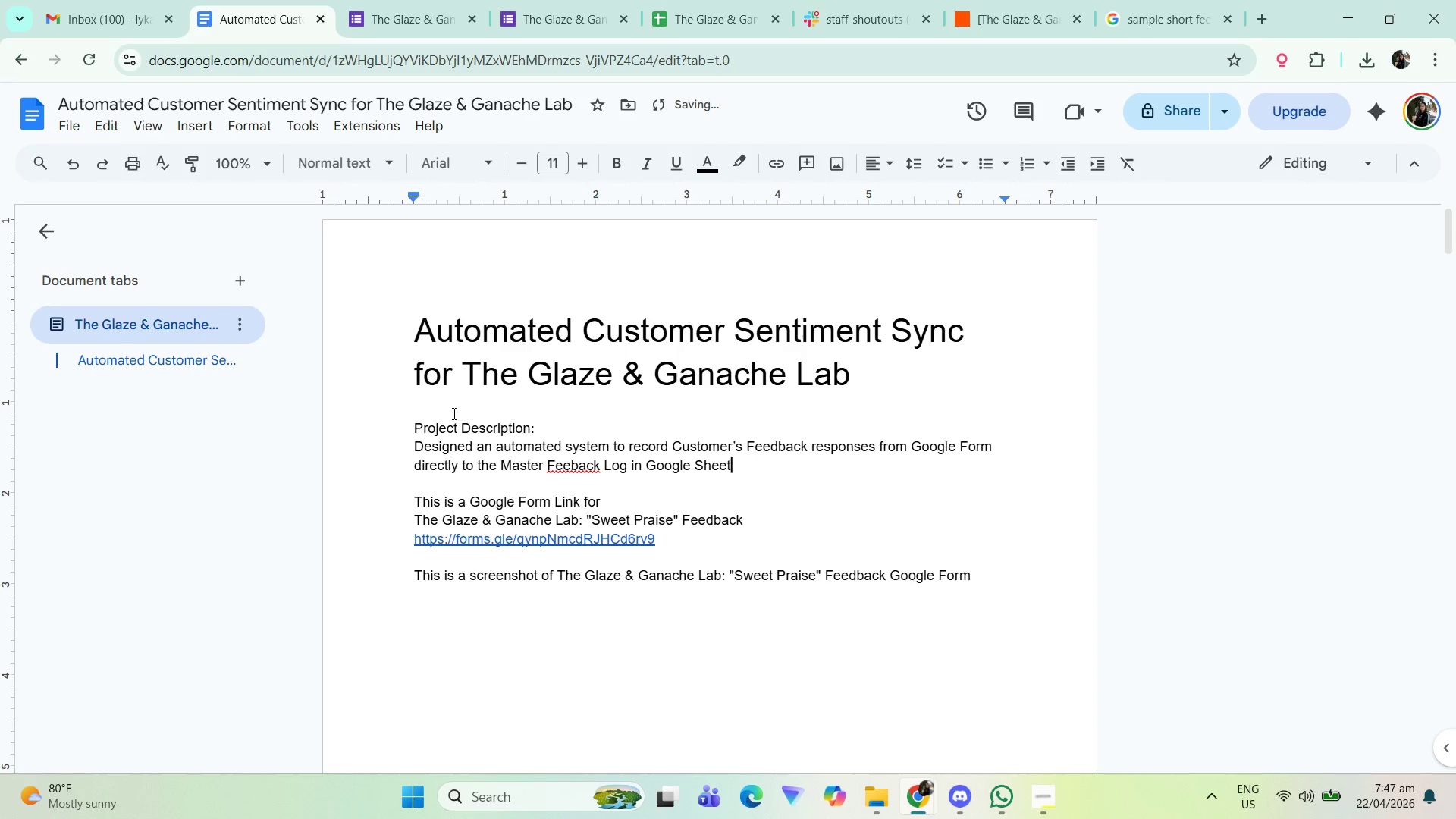 
left_click([500, 469])
 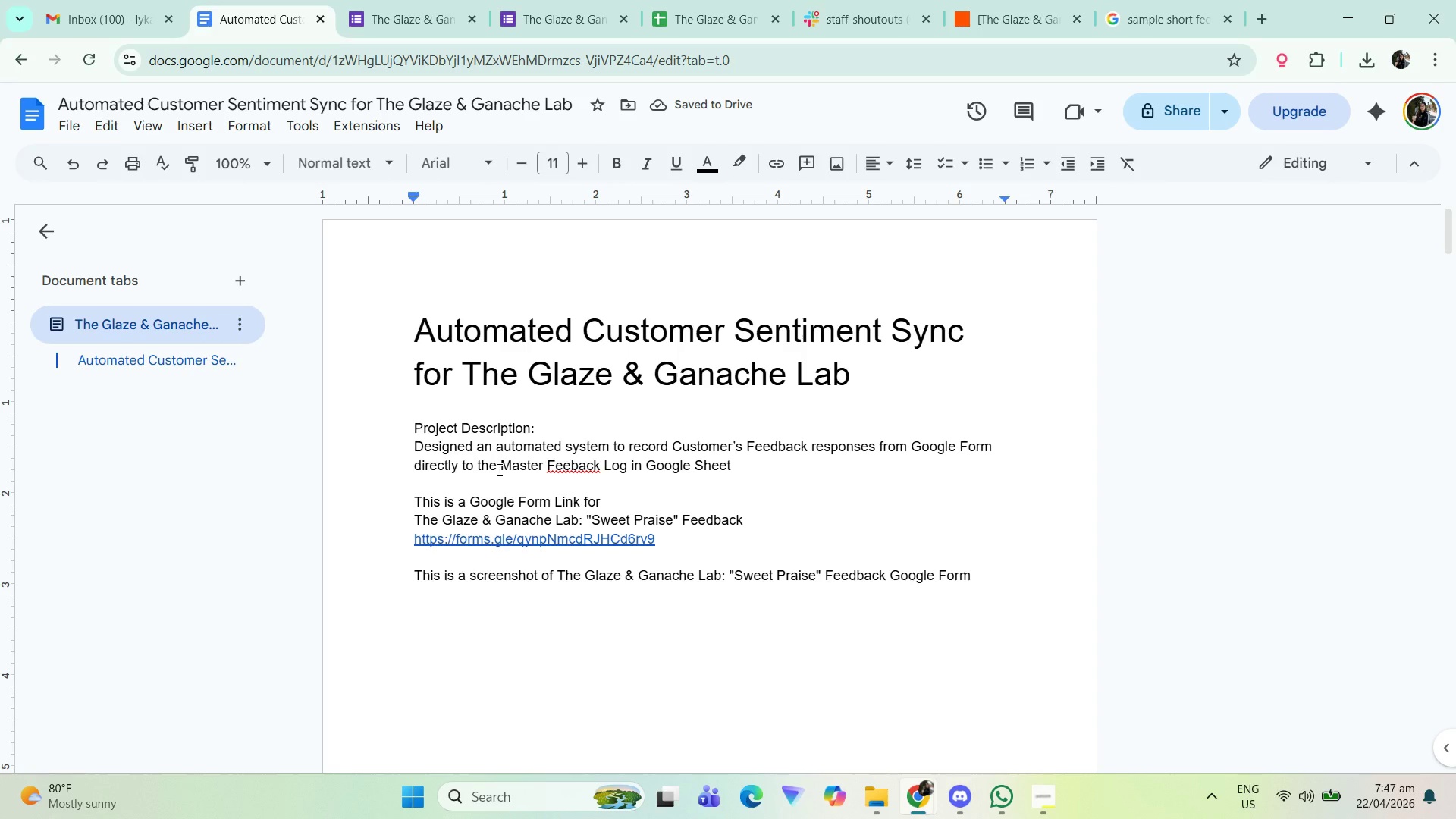 
type(linked )
 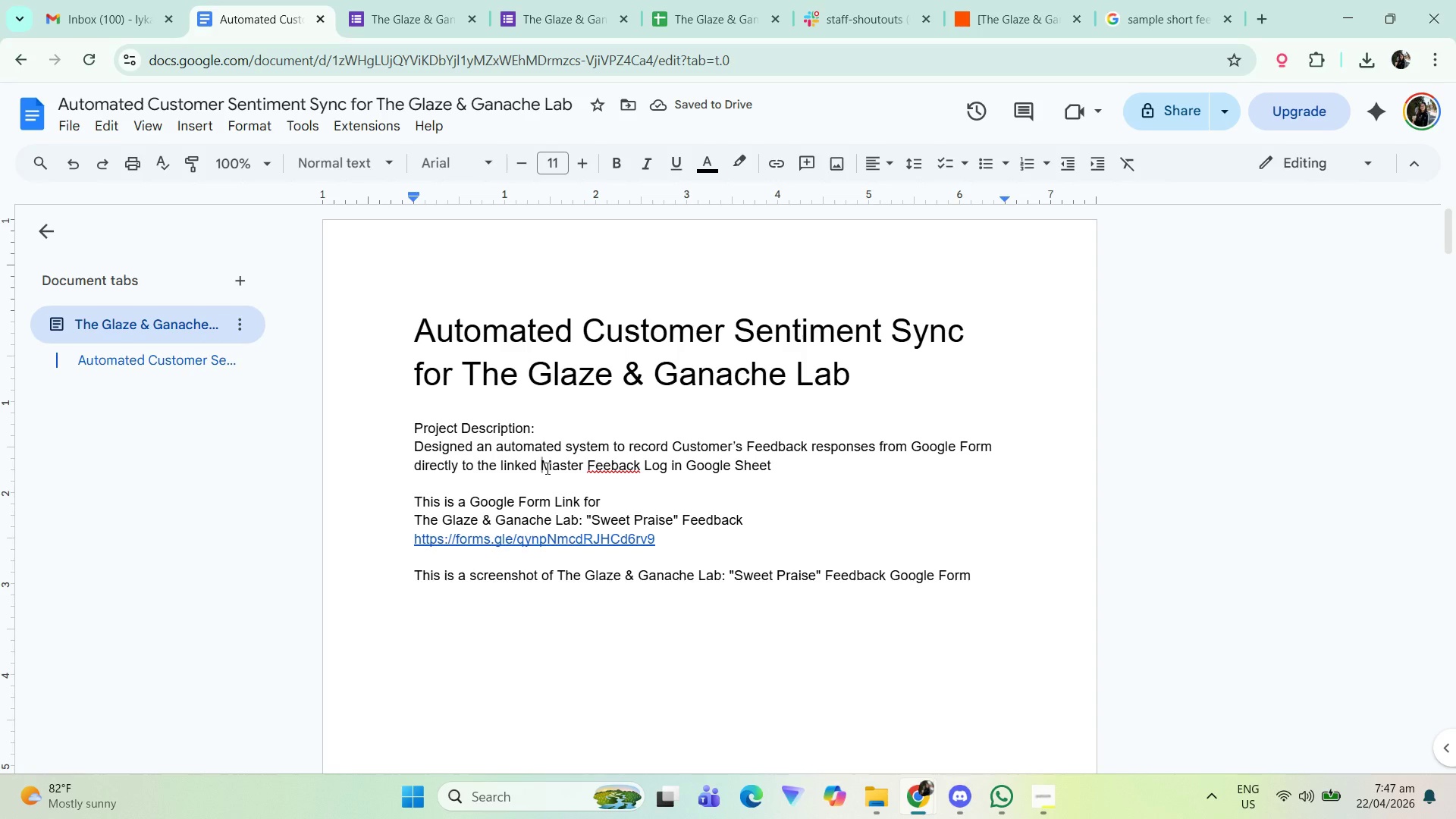 
left_click([611, 469])
 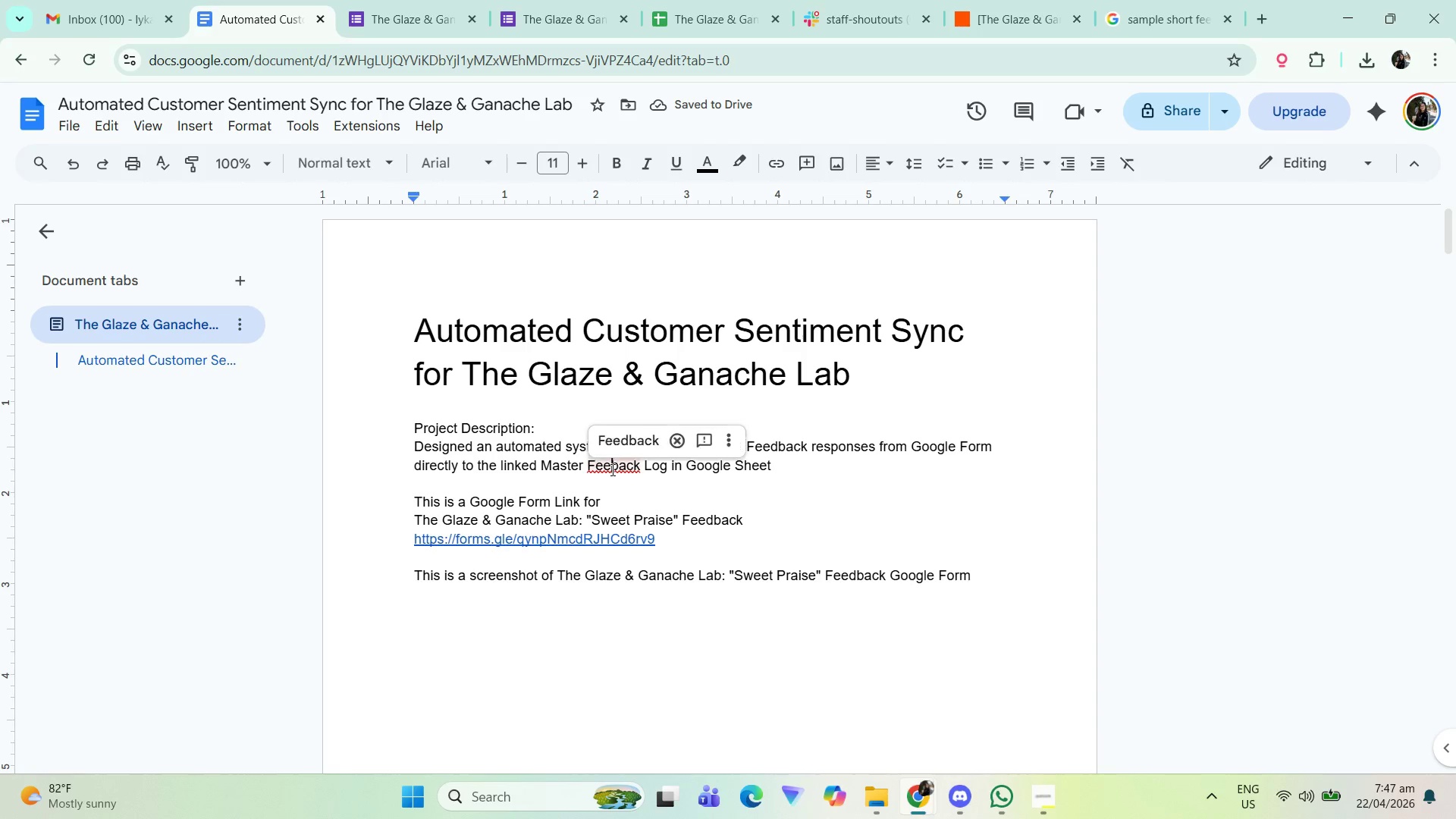 
key(D)
 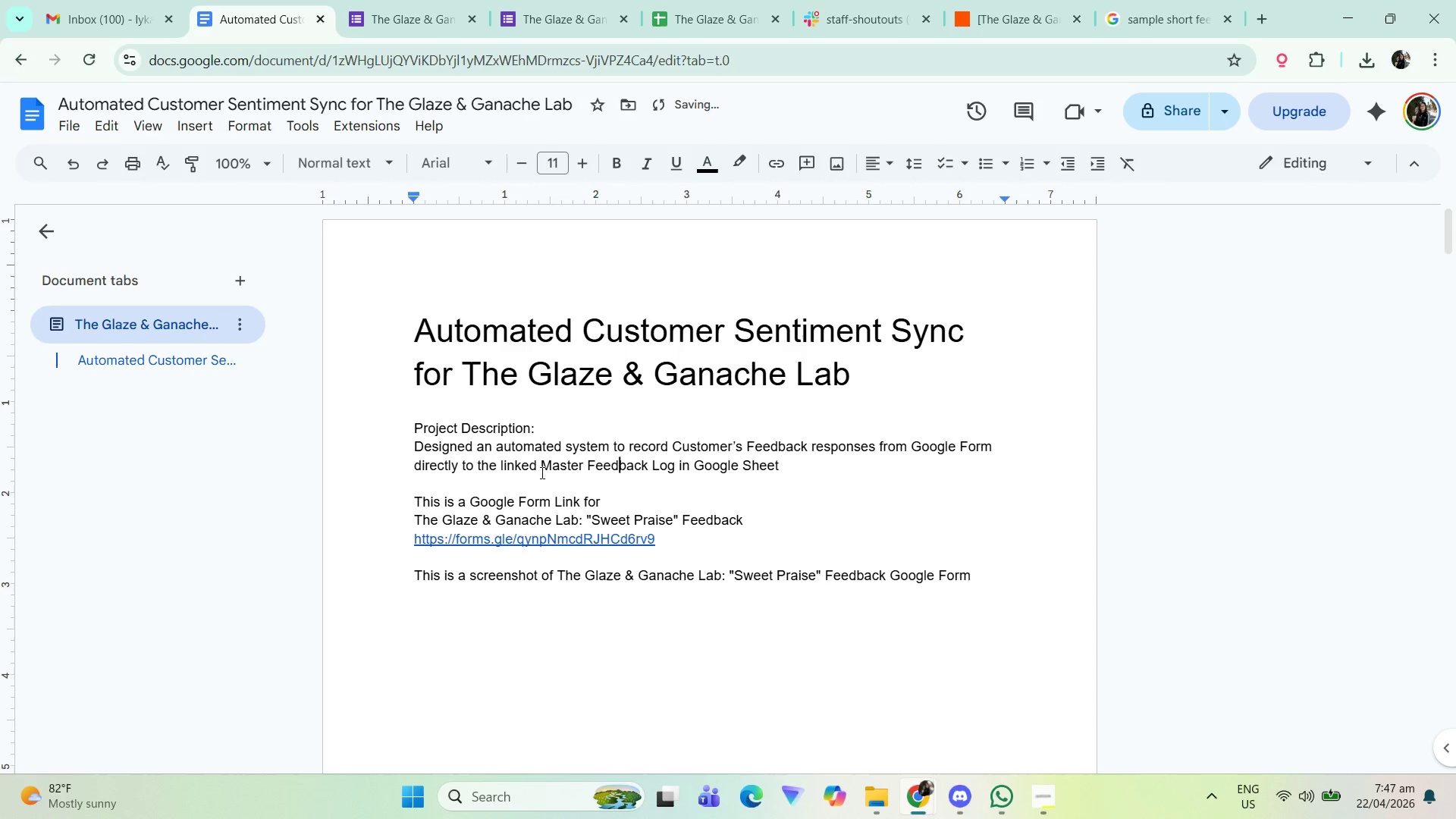 
left_click([541, 469])
 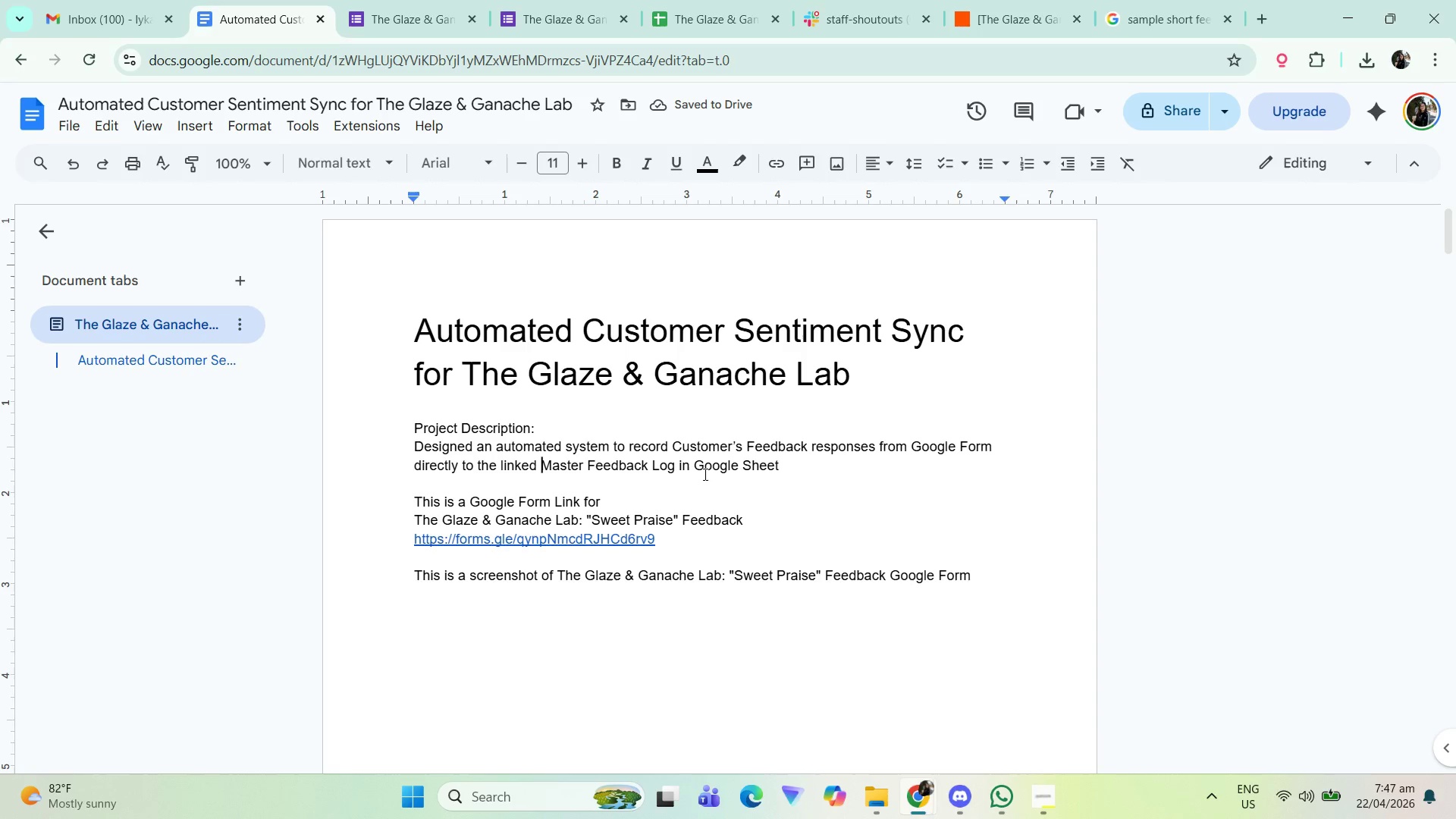 
left_click([798, 461])
 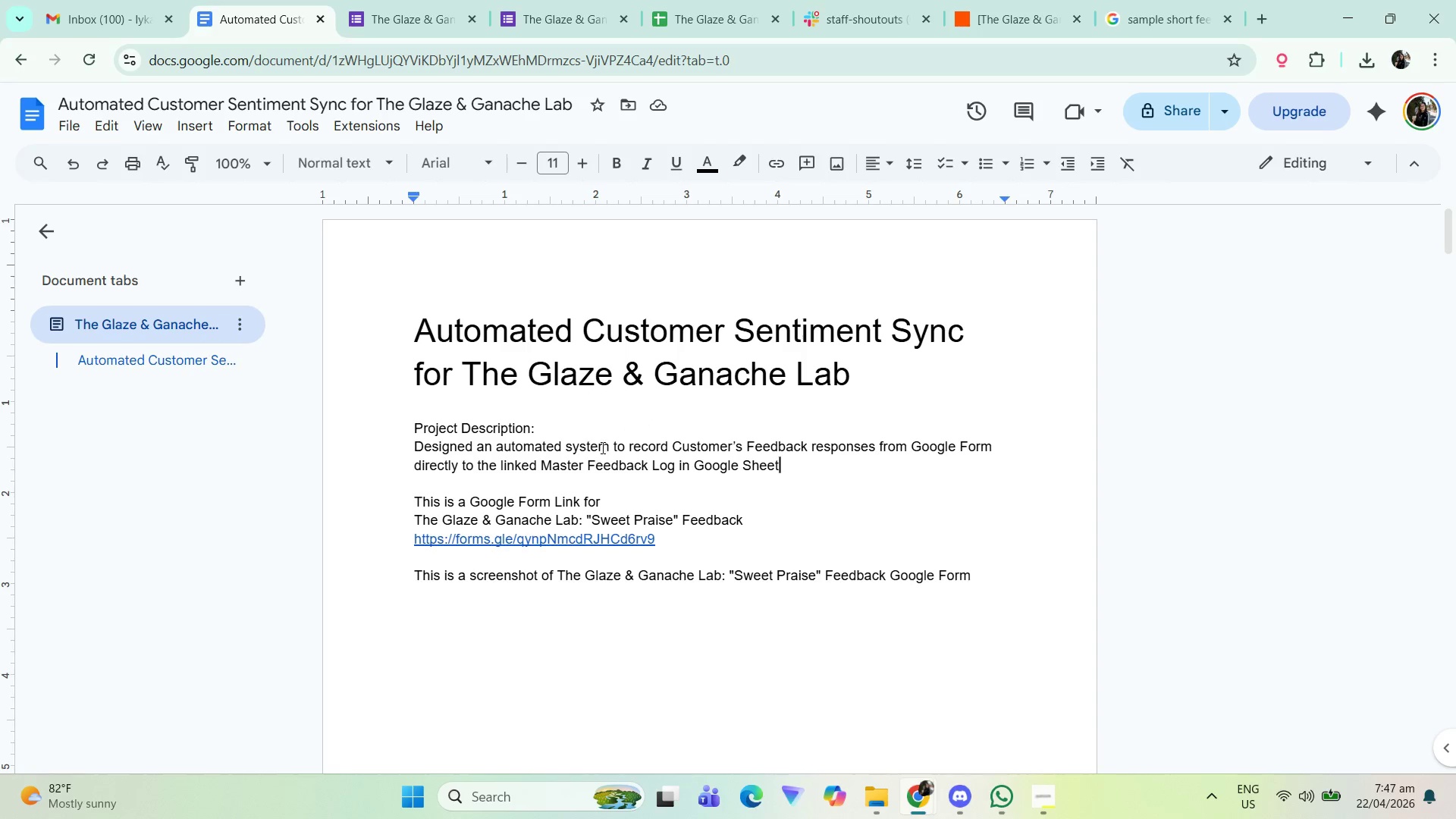 
wait(9.42)
 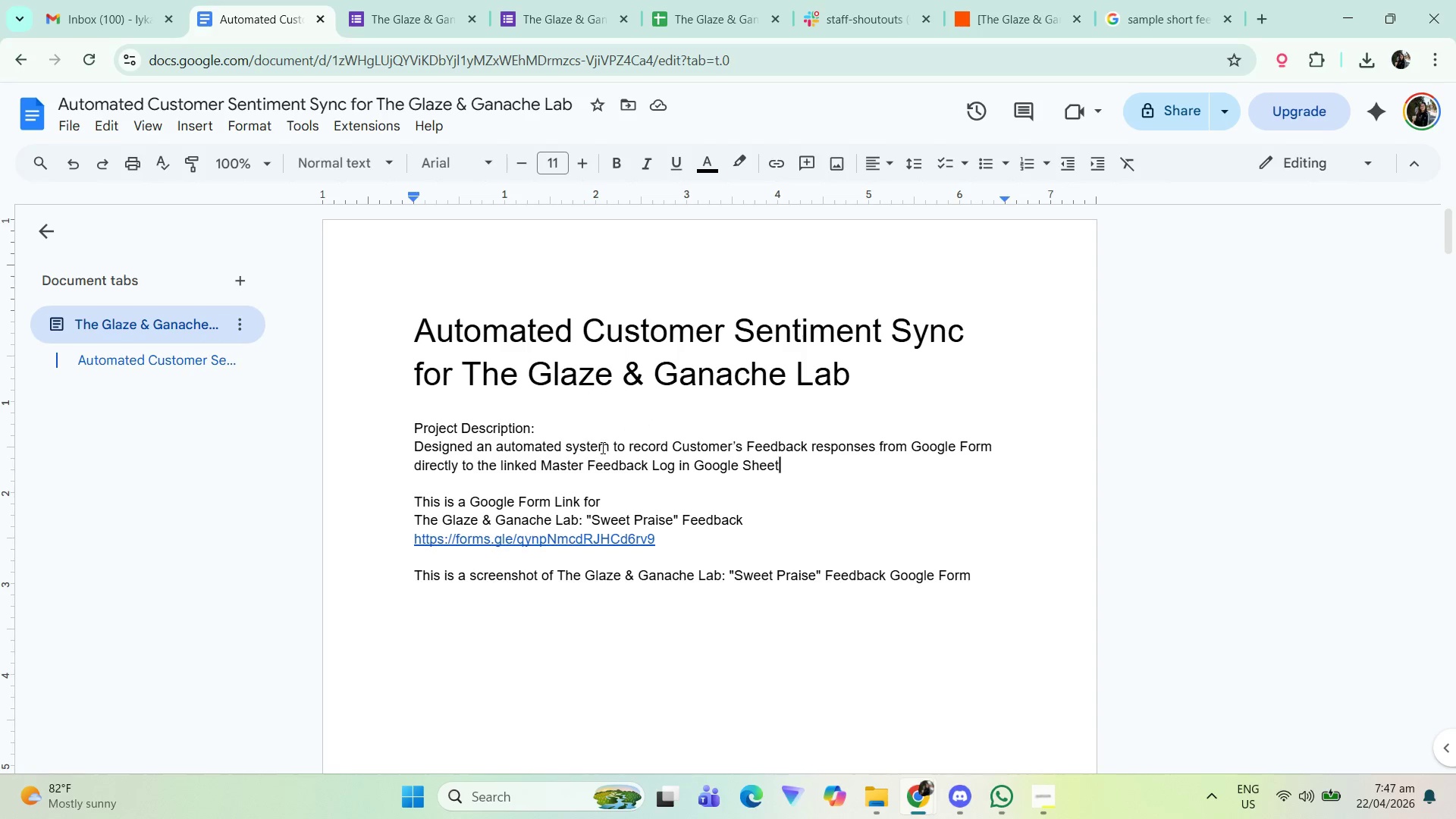 
left_click_drag(start_coordinate=[539, 466], to_coordinate=[693, 466])
 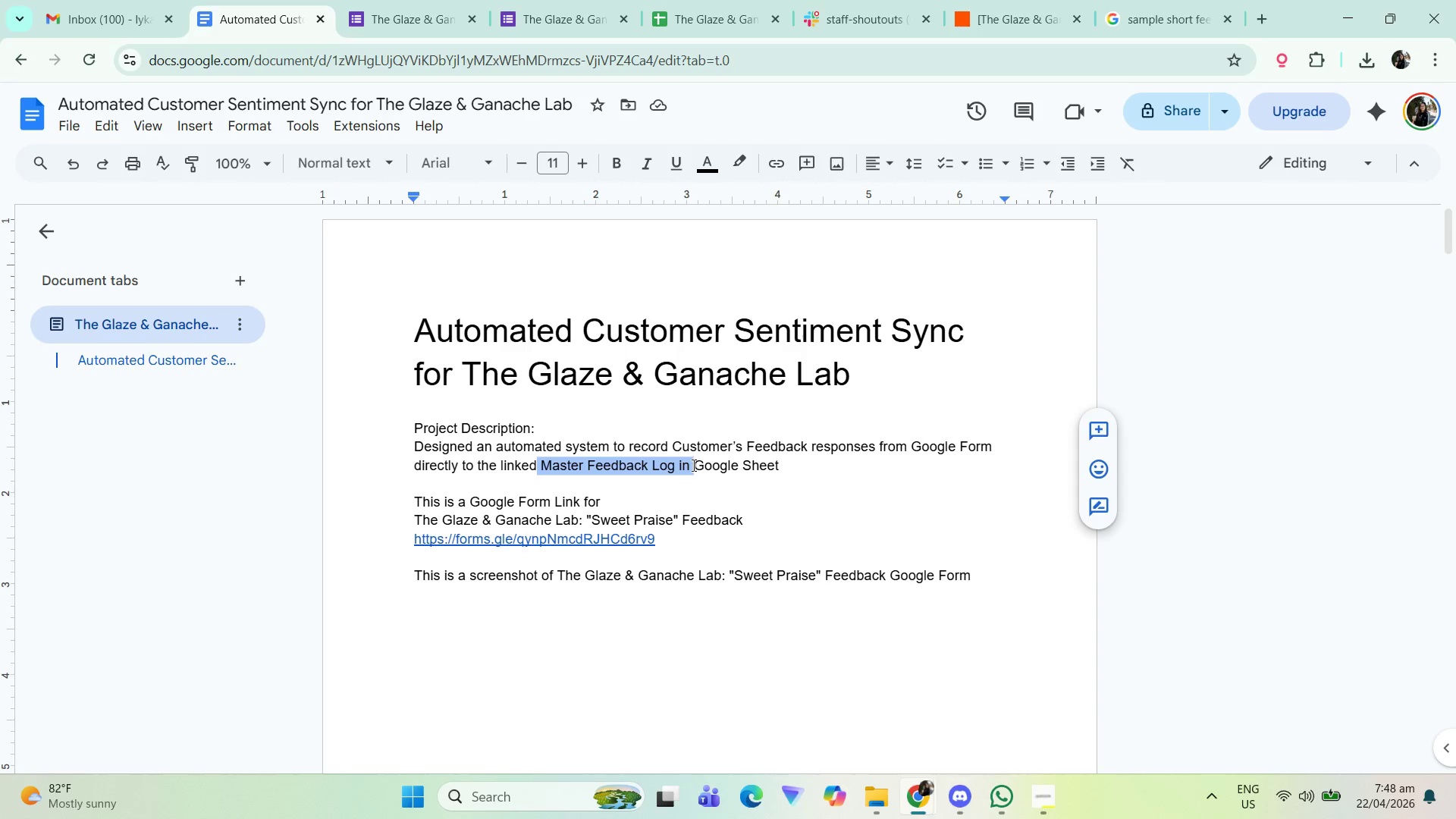 
key(Control+X)
 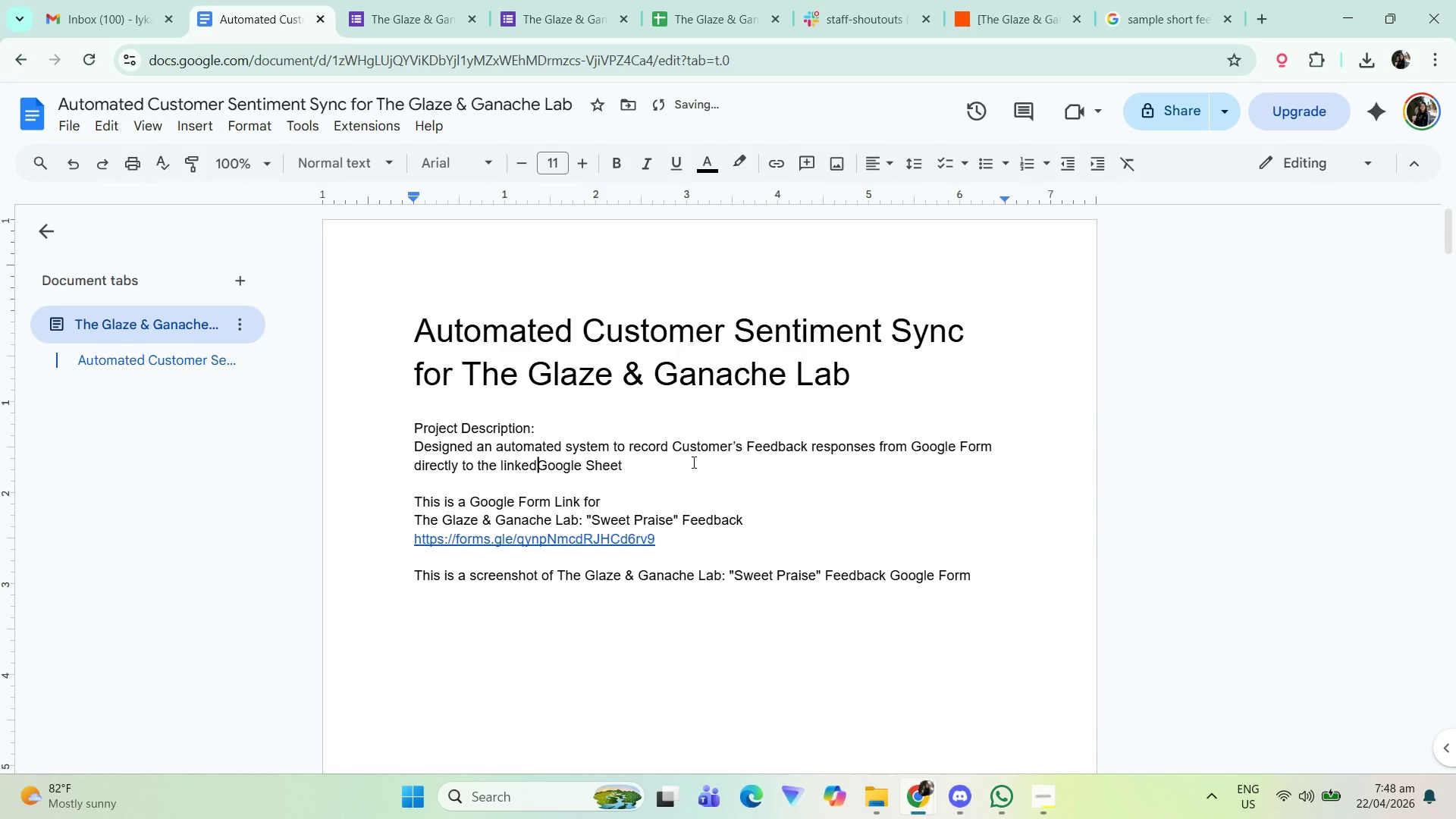 
key(Space)
 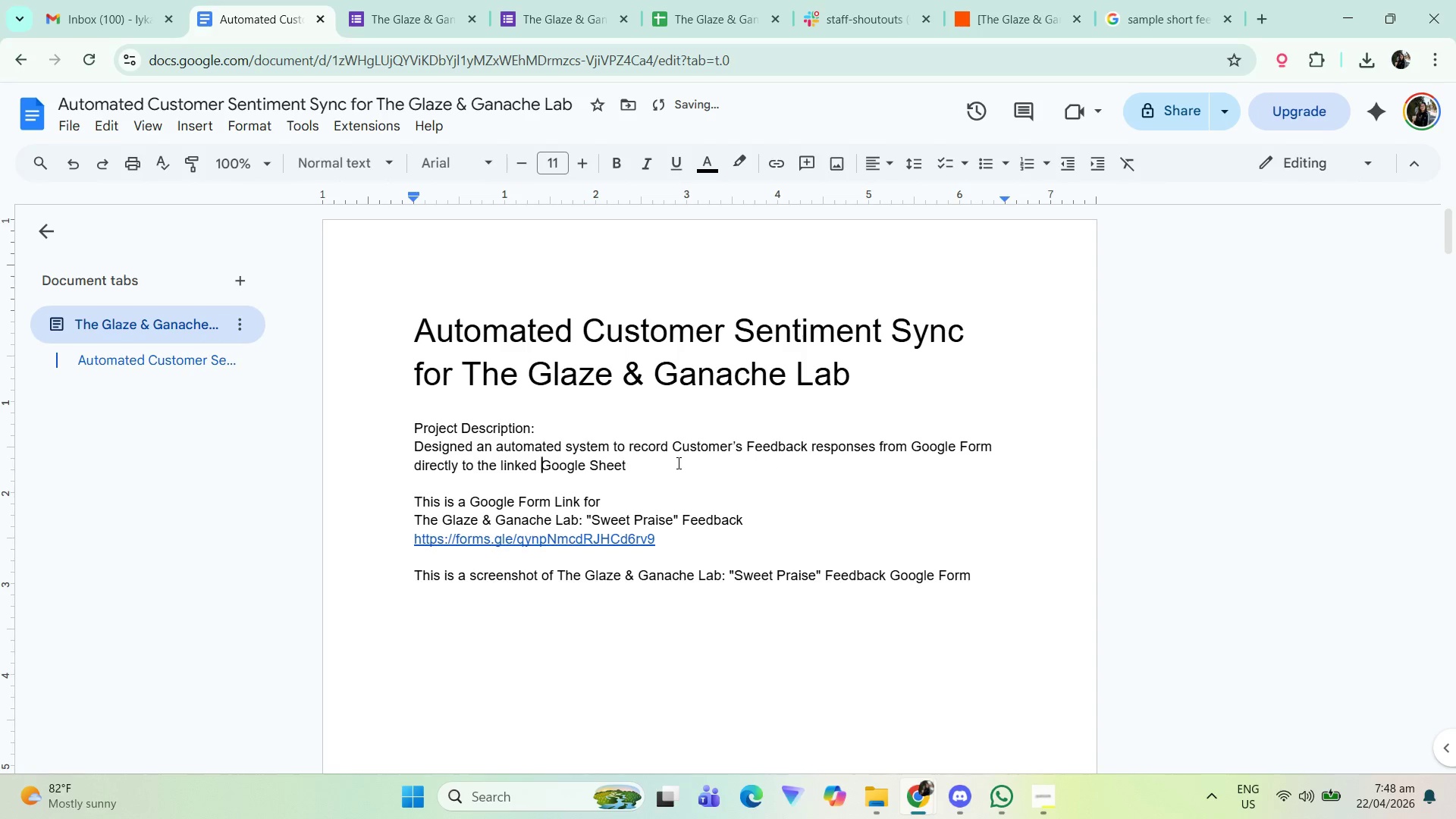 
left_click([677, 463])
 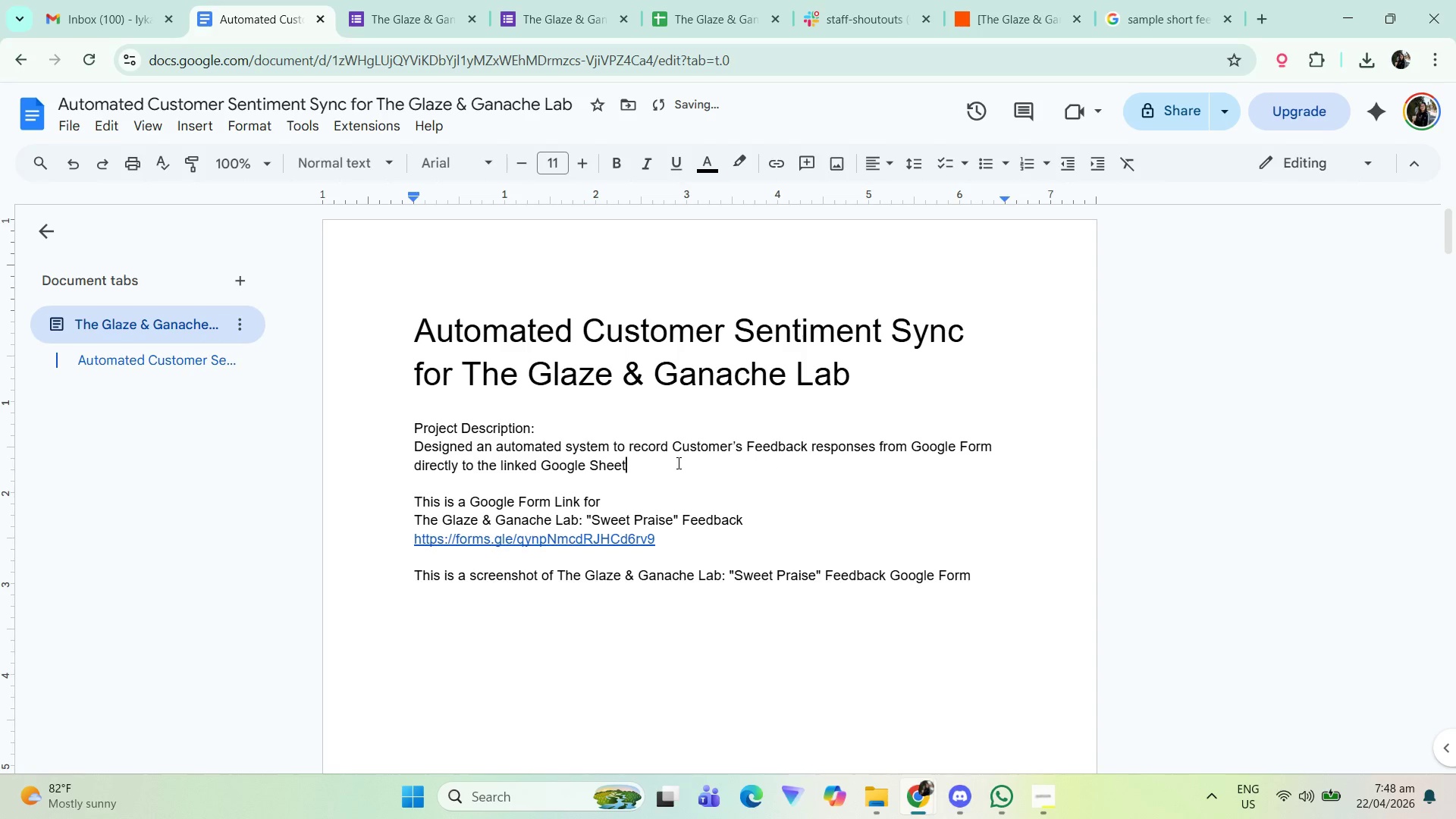 
type( of the )
 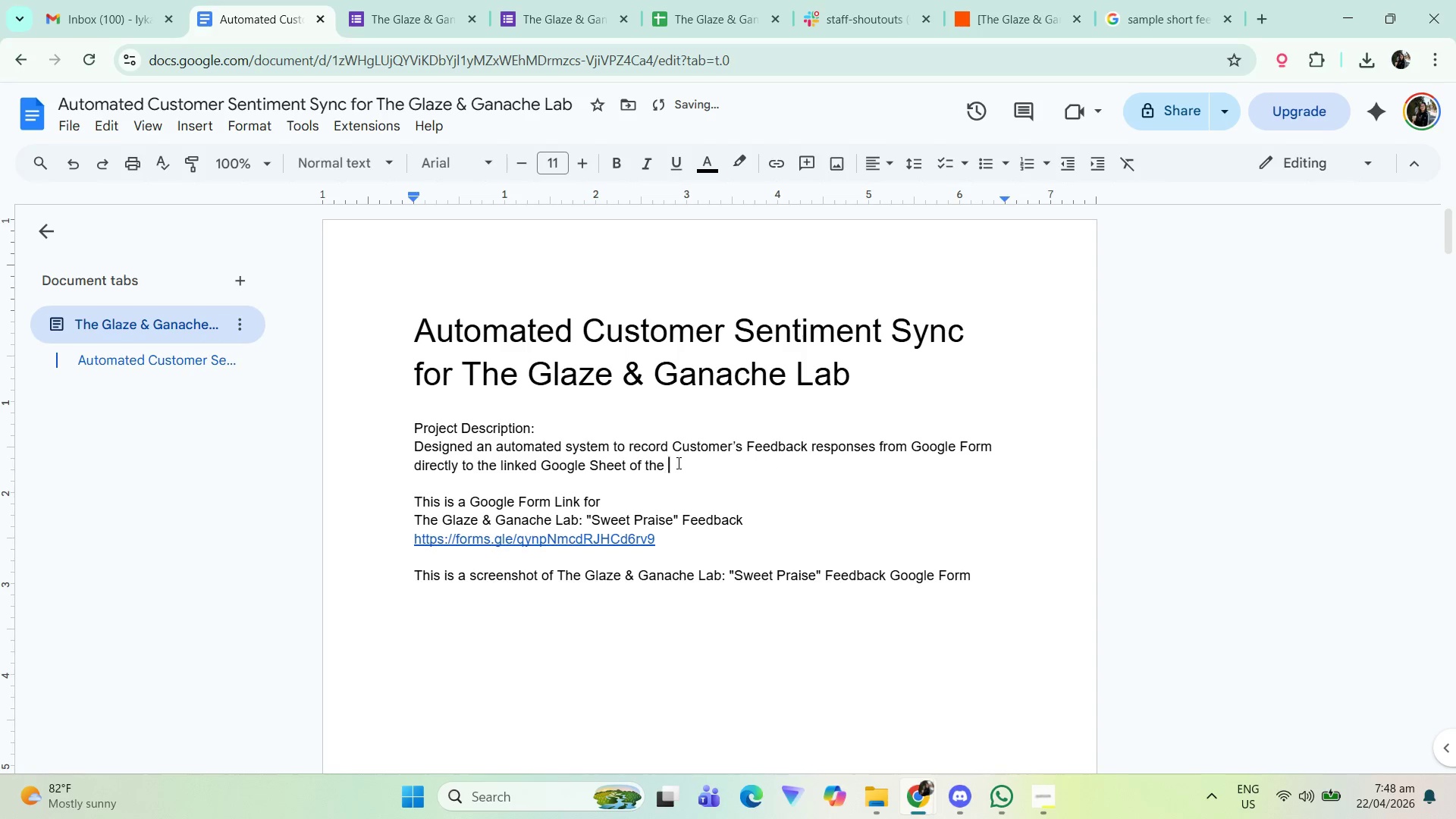 
key(Control+V)
 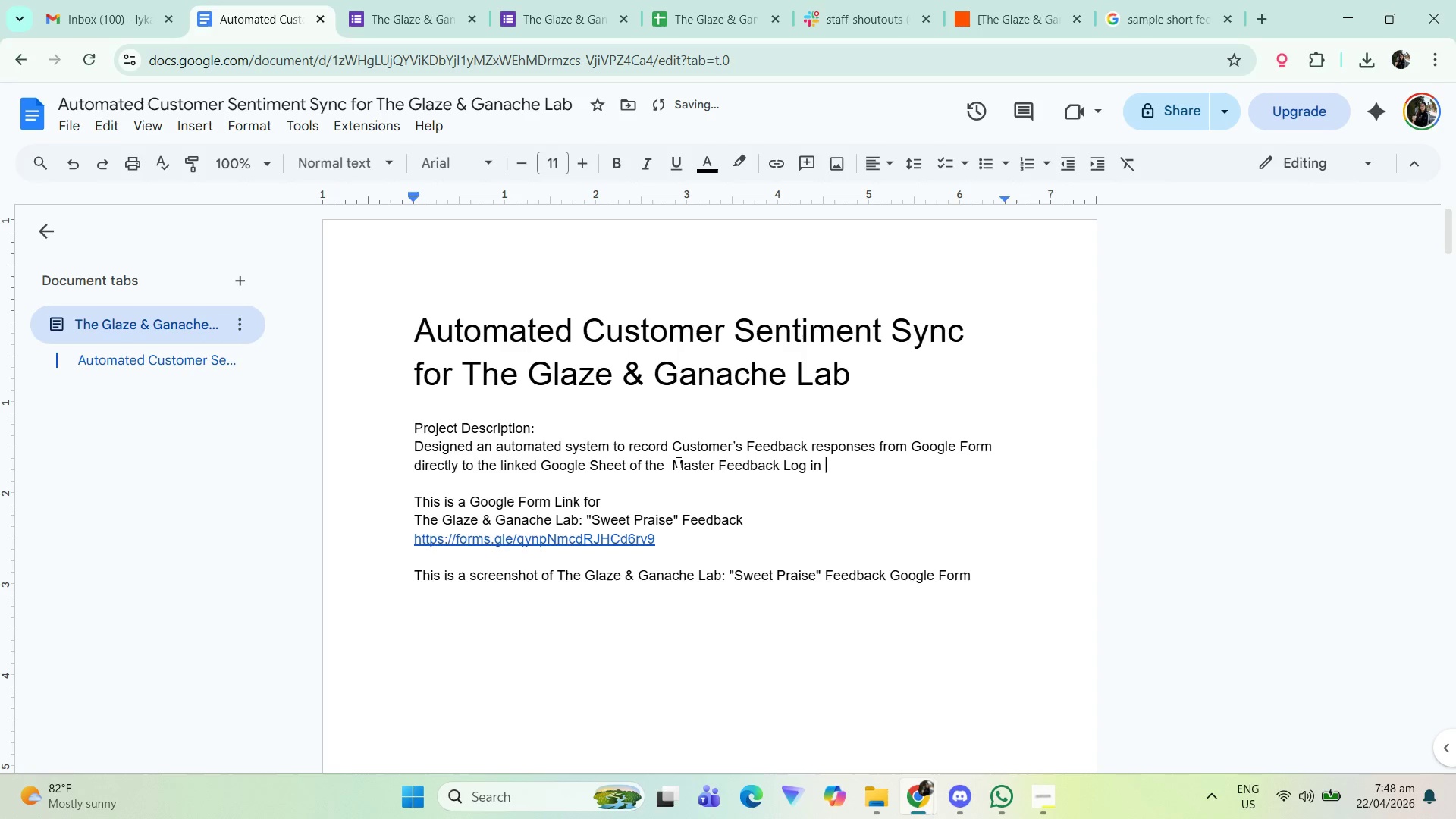 
key(Backspace)
 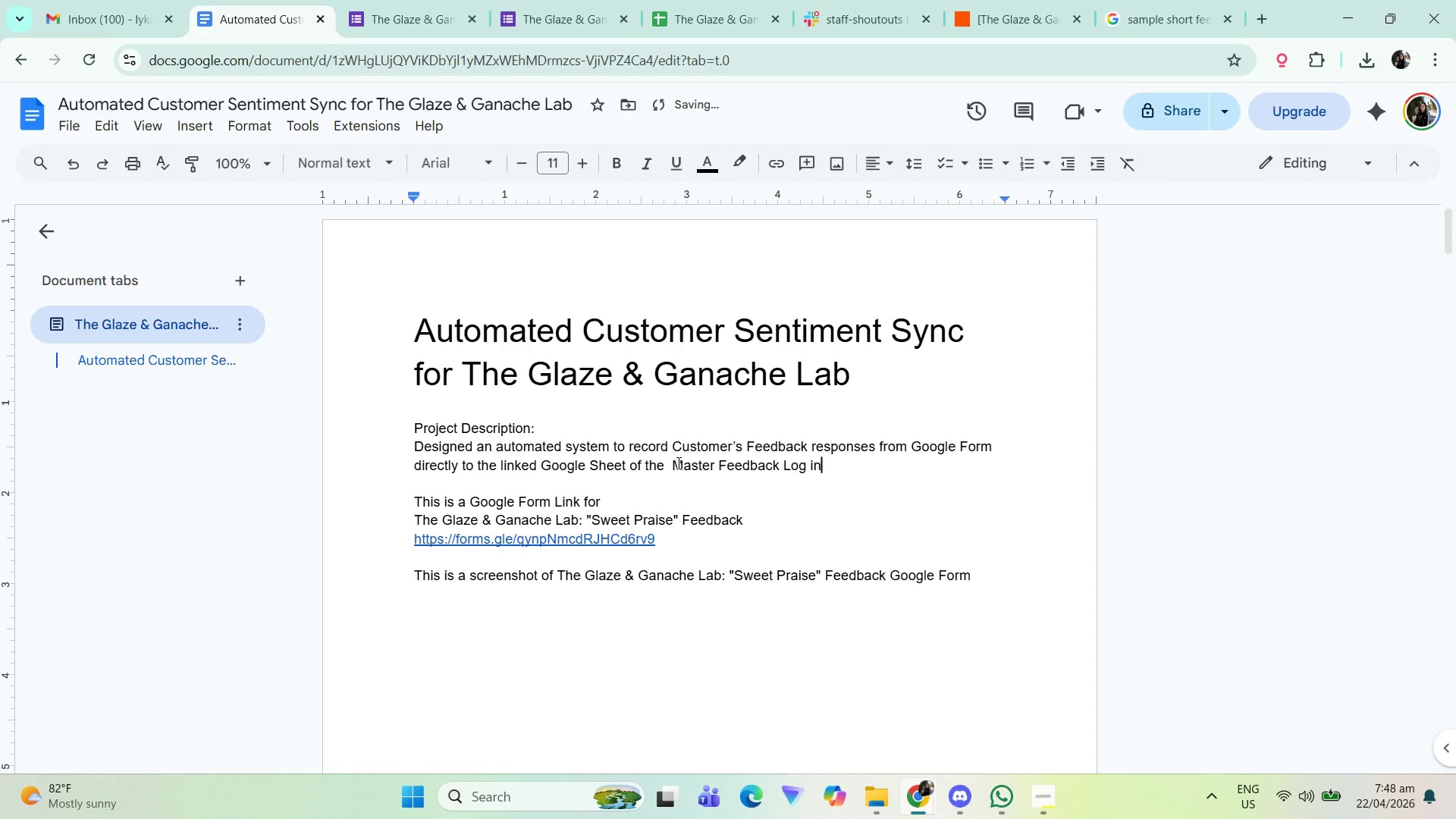 
key(Backspace)
 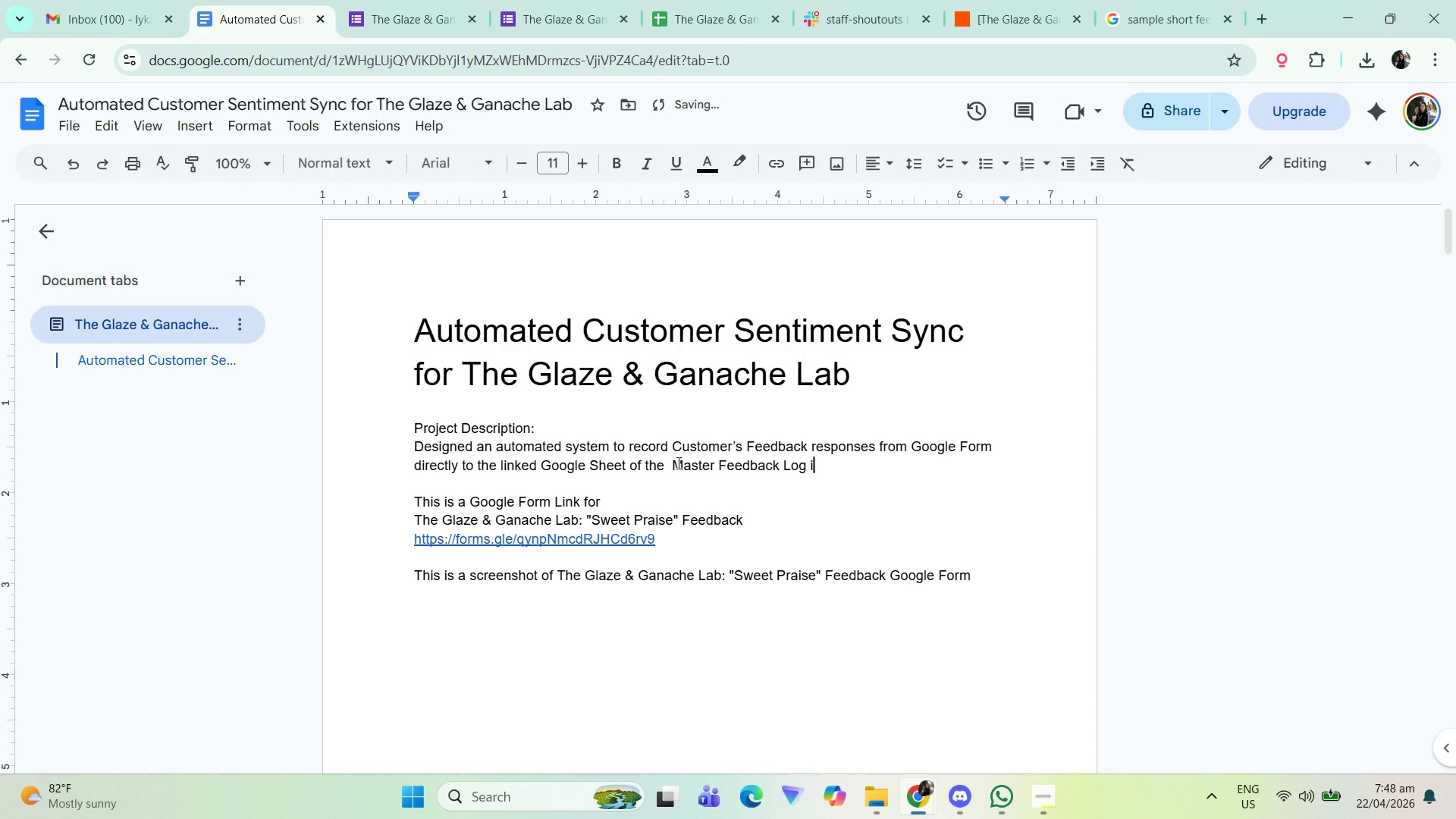 
key(Backspace)
 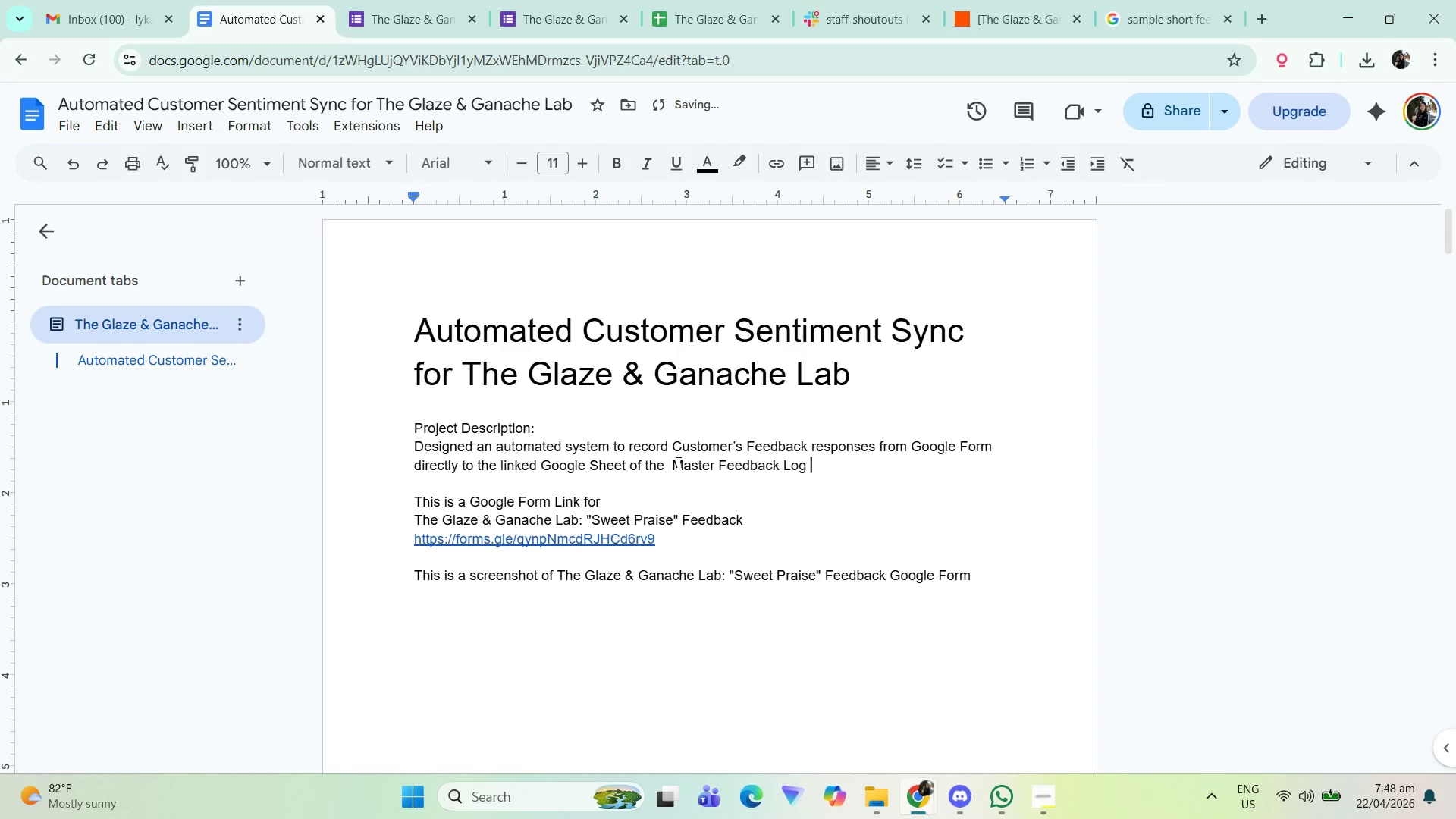 
key(Backspace)
 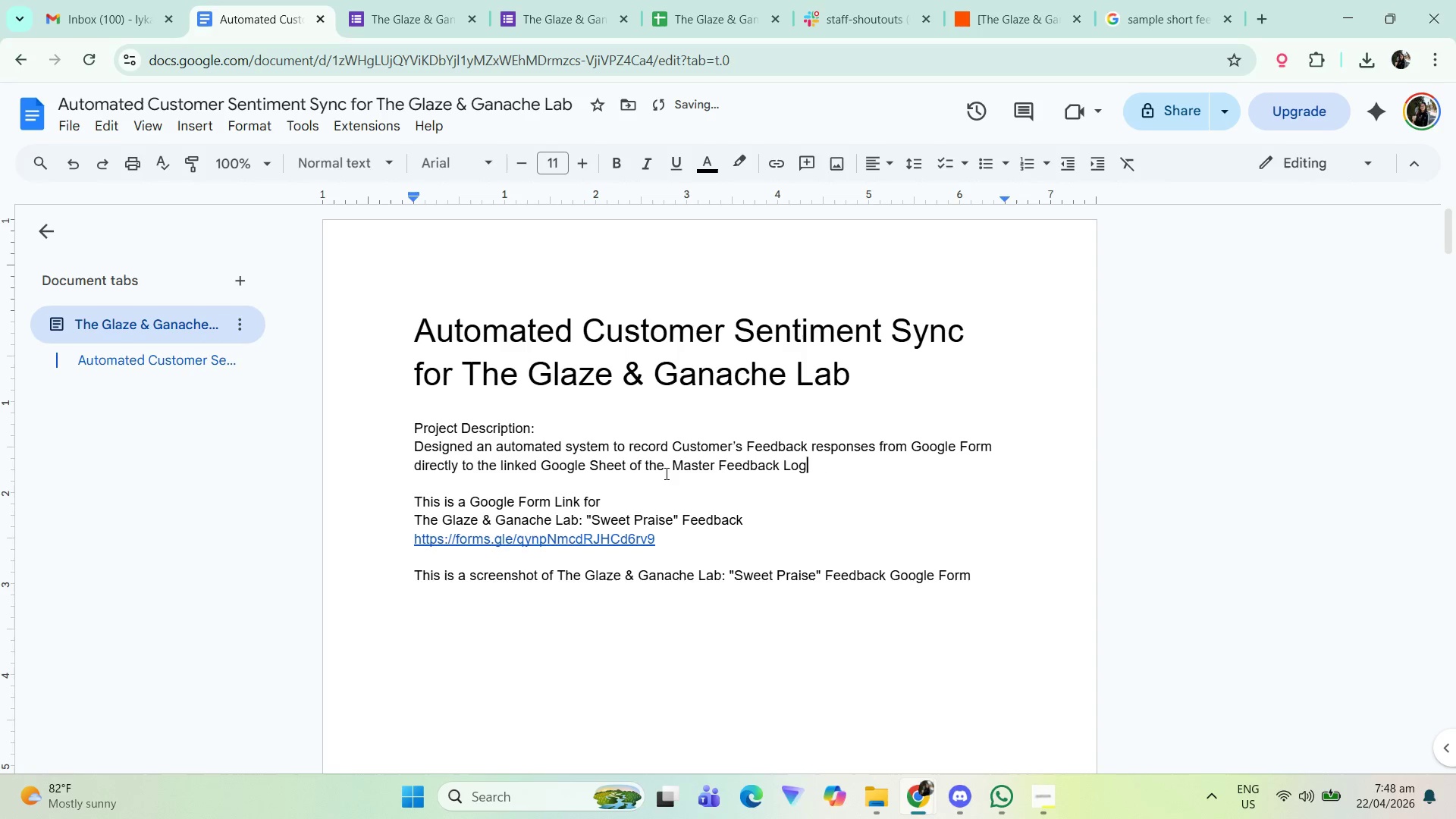 
left_click([673, 463])
 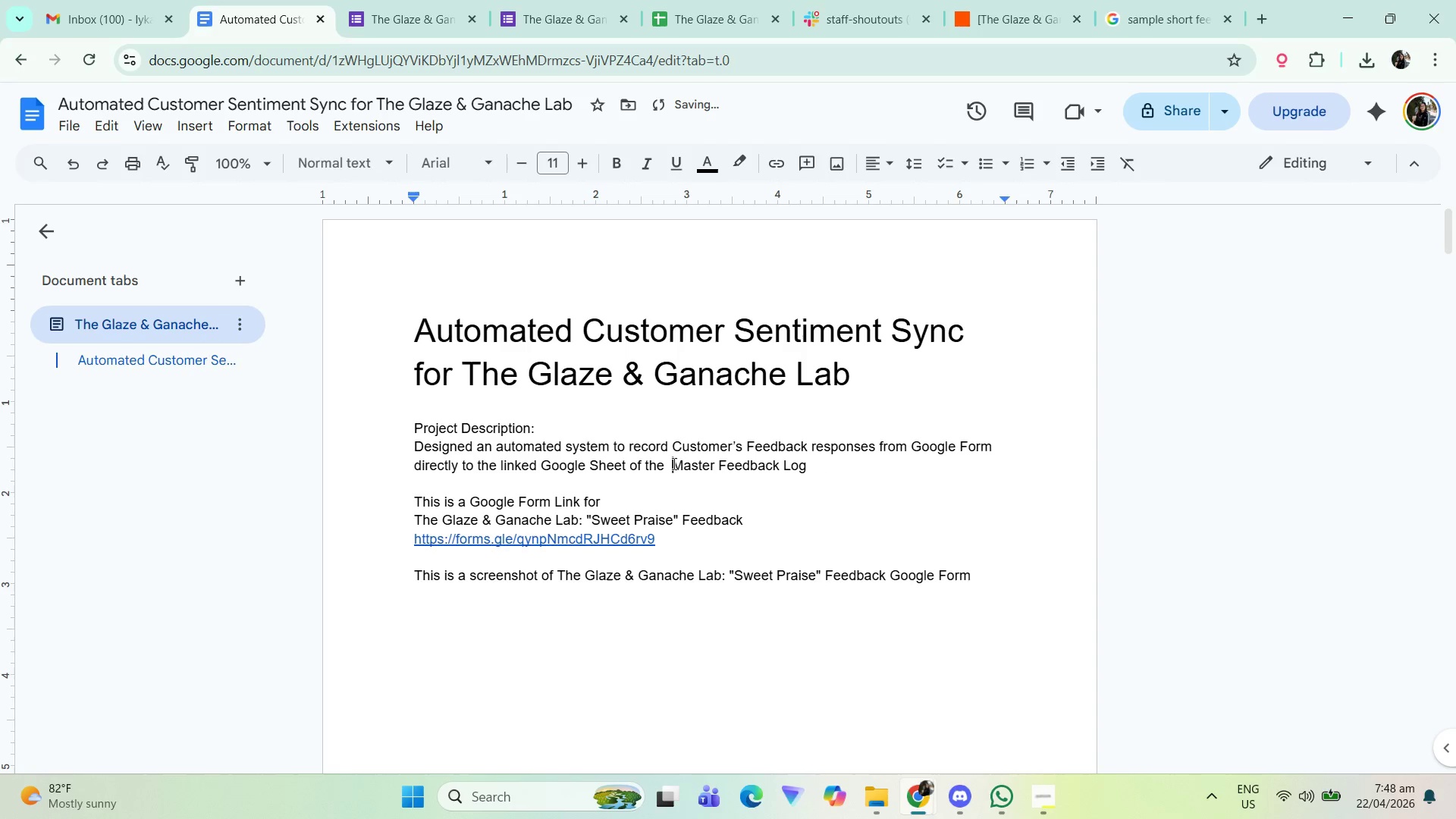 
key(Backspace)
key(Backspace)
type( [End]. The)
 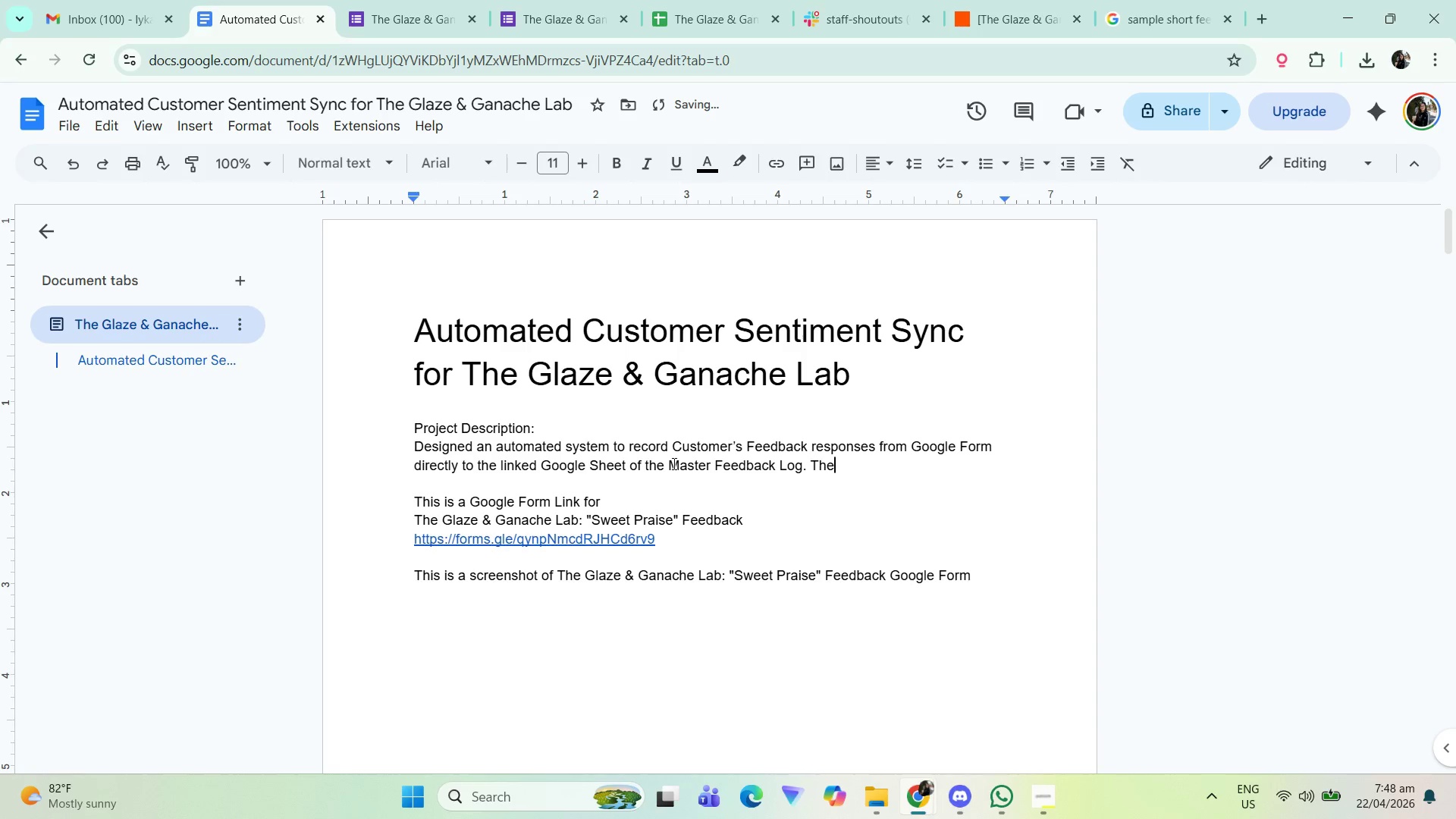 
wait(7.47)
 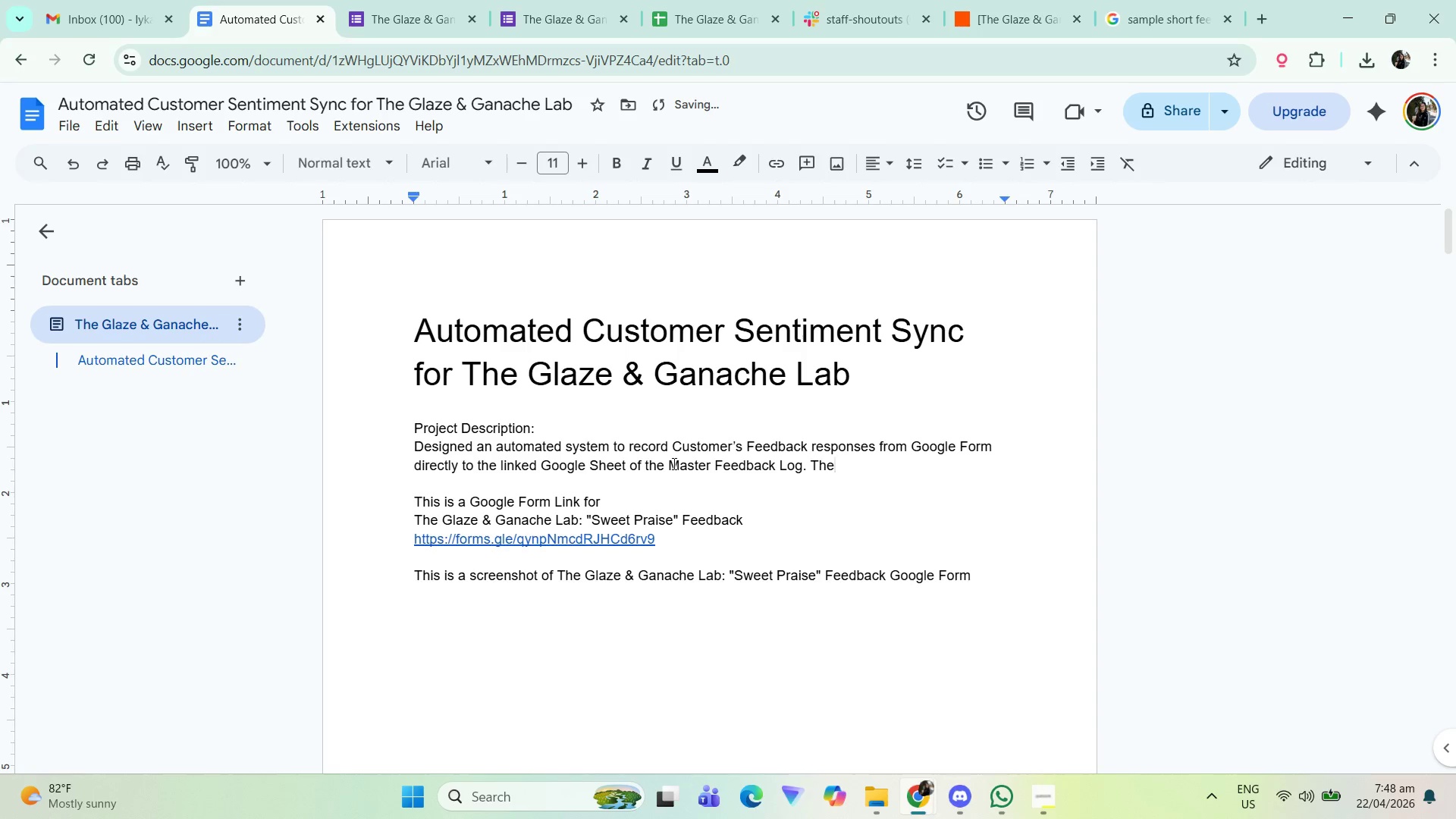 
key(Space)
 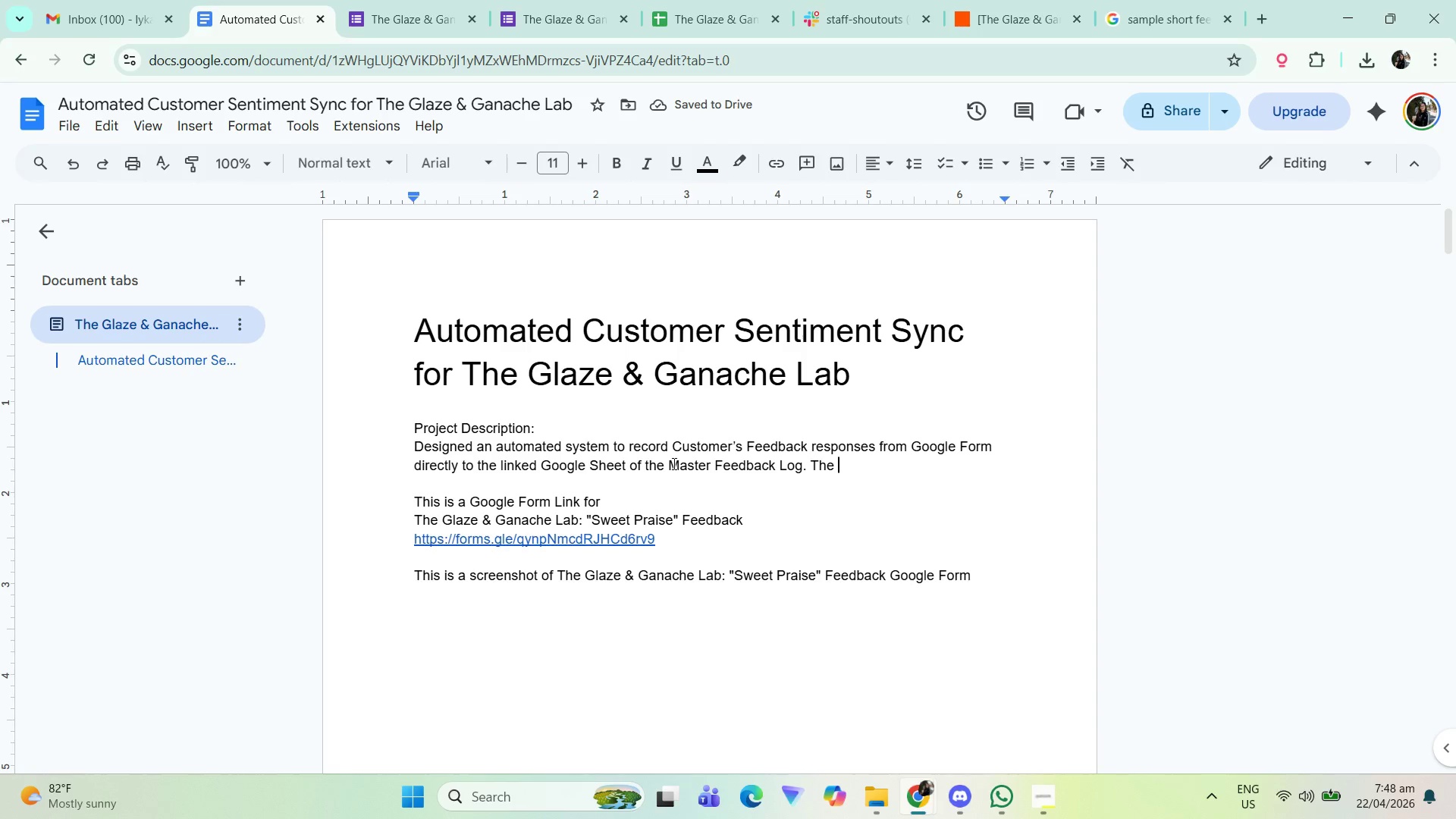 
key(Backspace)
 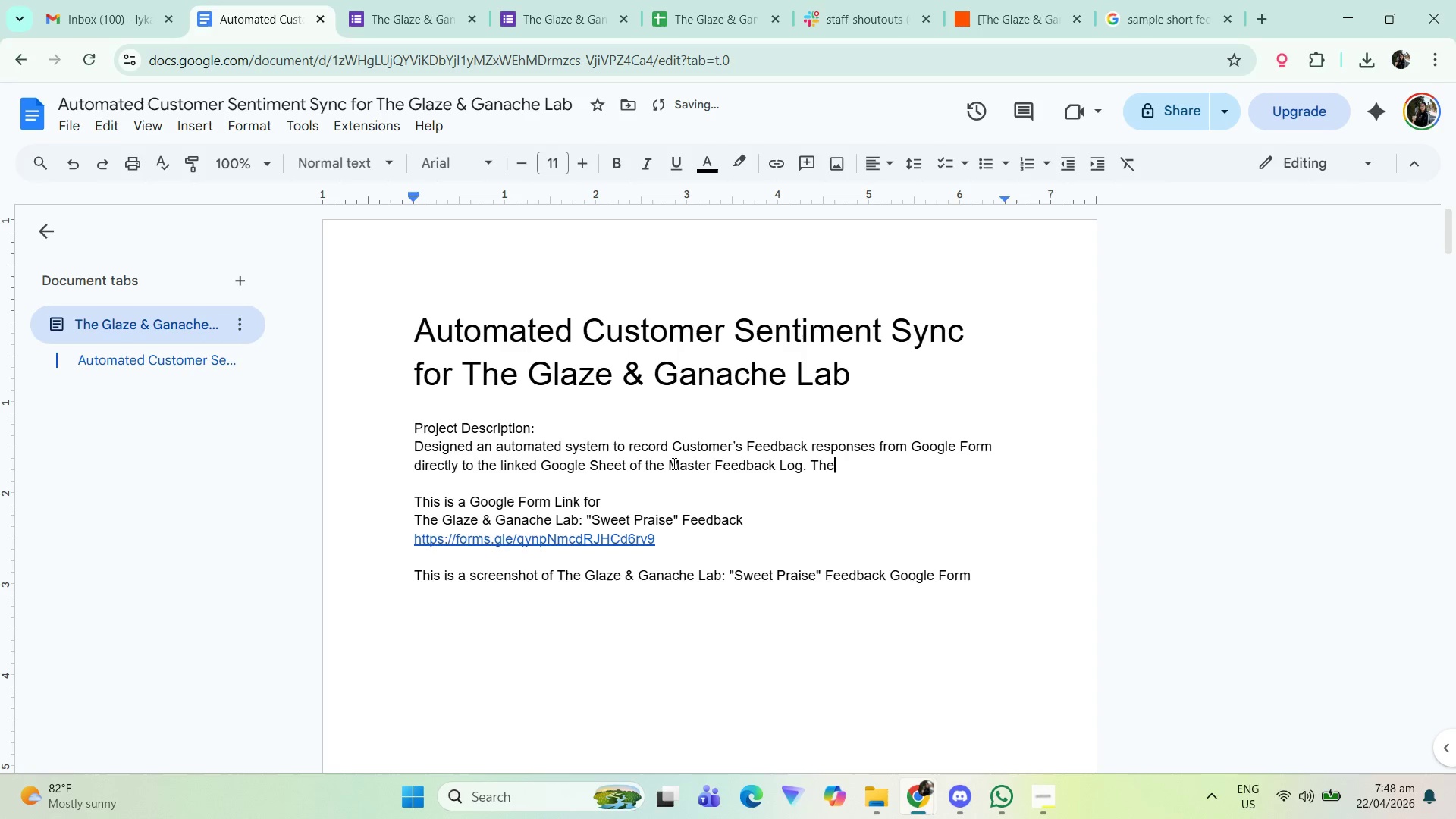 
key(Backspace)
 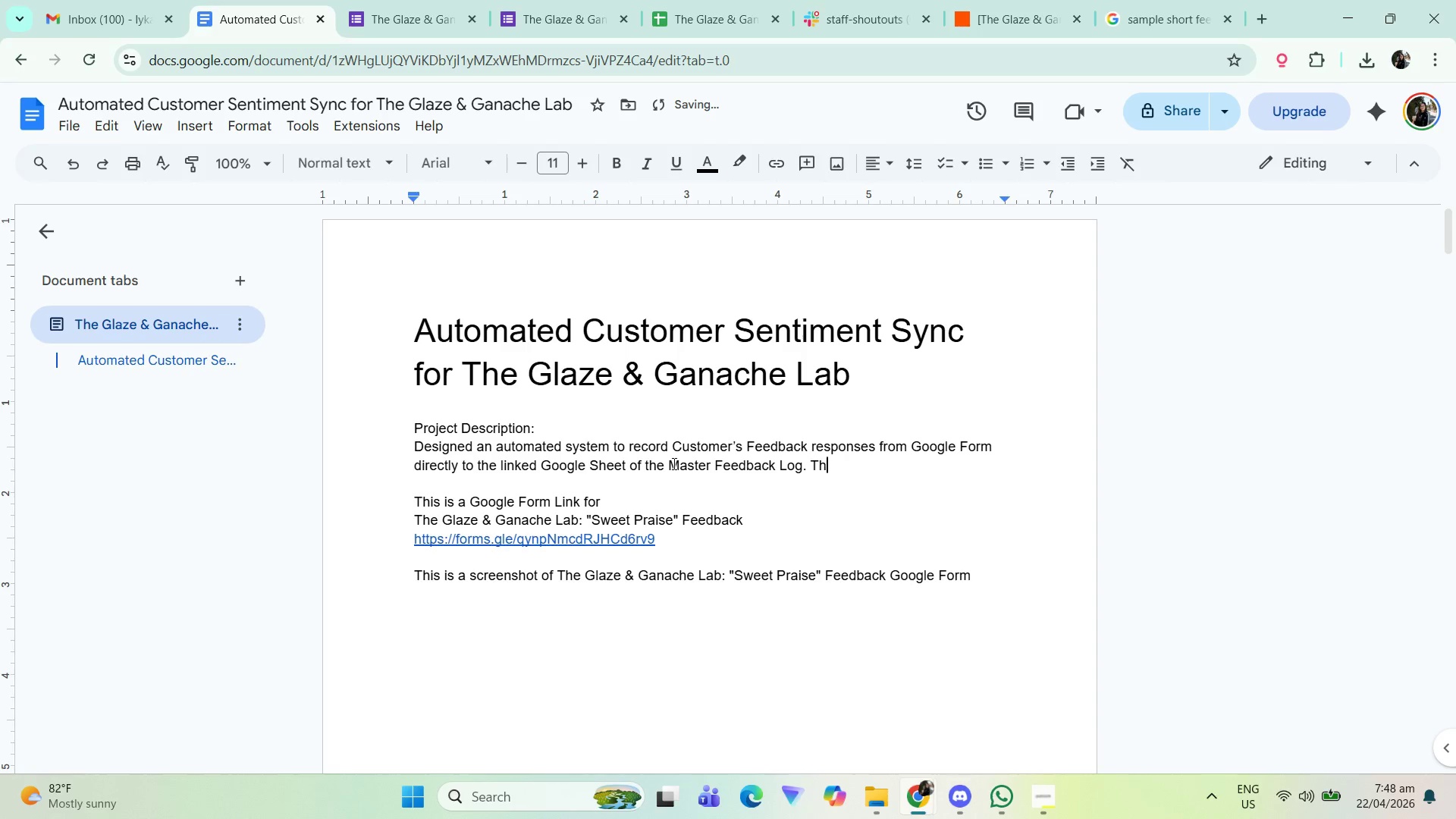 
key(Backspace)
 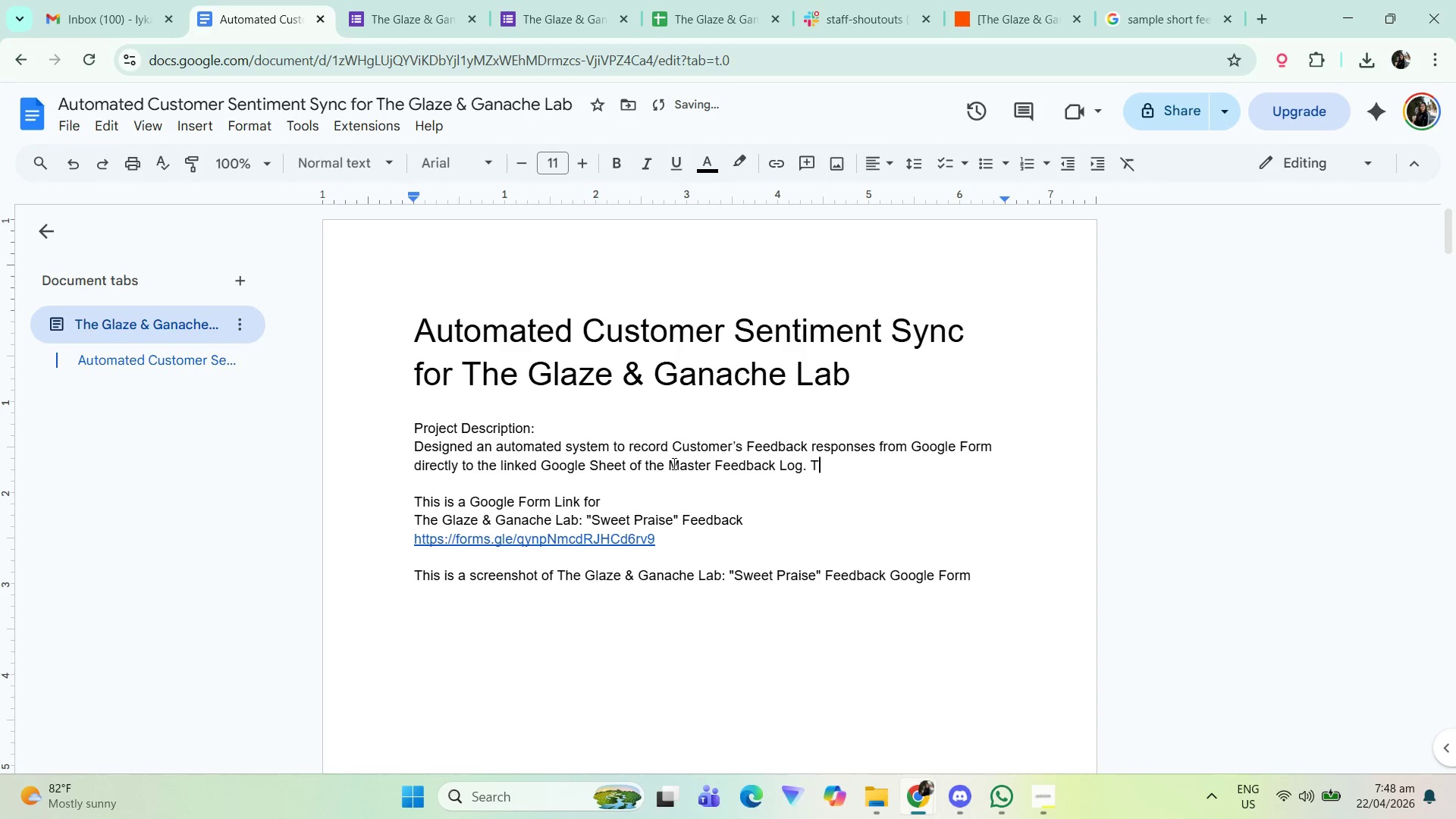 
key(Backspace)
 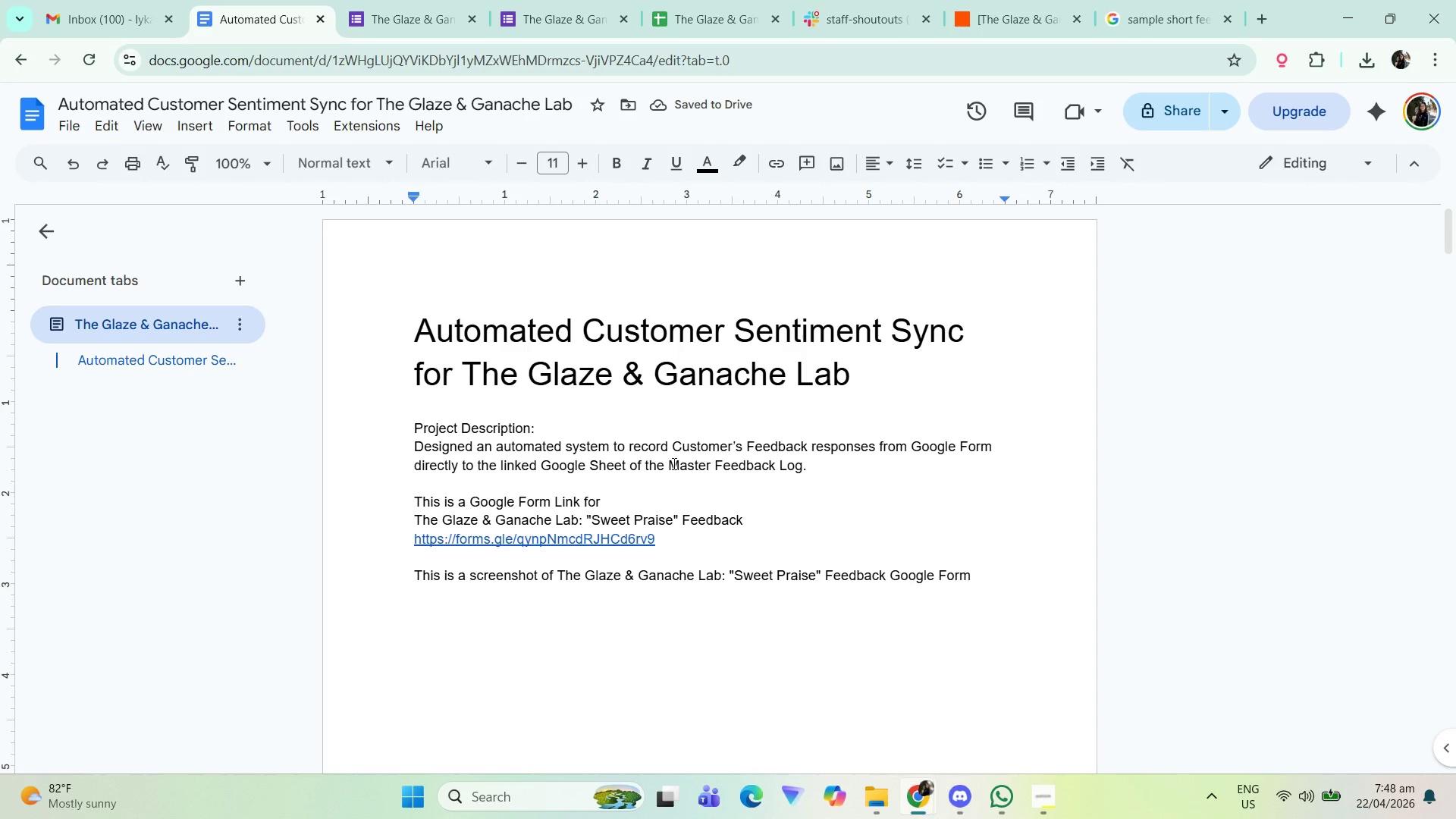 
type(It will )
key(Backspace)
key(Backspace)
key(Backspace)
key(Backspace)
key(Backspace)
key(Backspace)
key(Backspace)
key(Backspace)
type(Every responses)
key(Backspace)
key(Backspace)
key(Backspace)
key(Backspace)
key(Backspace)
key(Backspace)
key(Backspace)
key(Backspace)
key(Backspace)
type(feedback responses will also be sent out to the Slack #sta)
key(Backspace)
key(Backspace)
key(Backspace)
key(Backspace)
type(Cah)
key(Backspace)
key(Backspace)
type(hannel V)
key(Backspace)
type(Message for the staff )
key(Backspace)
 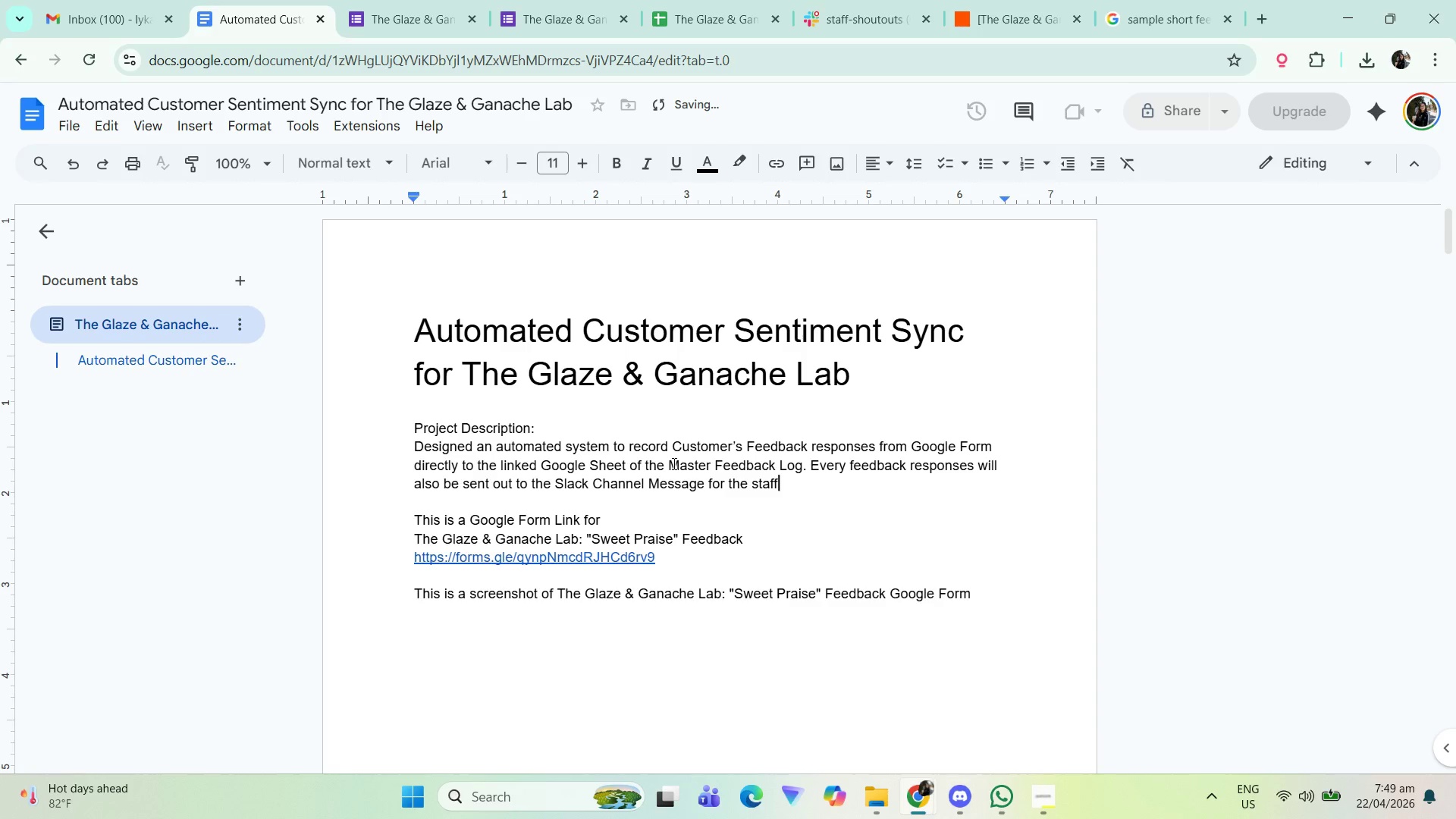 
wait(6.88)
 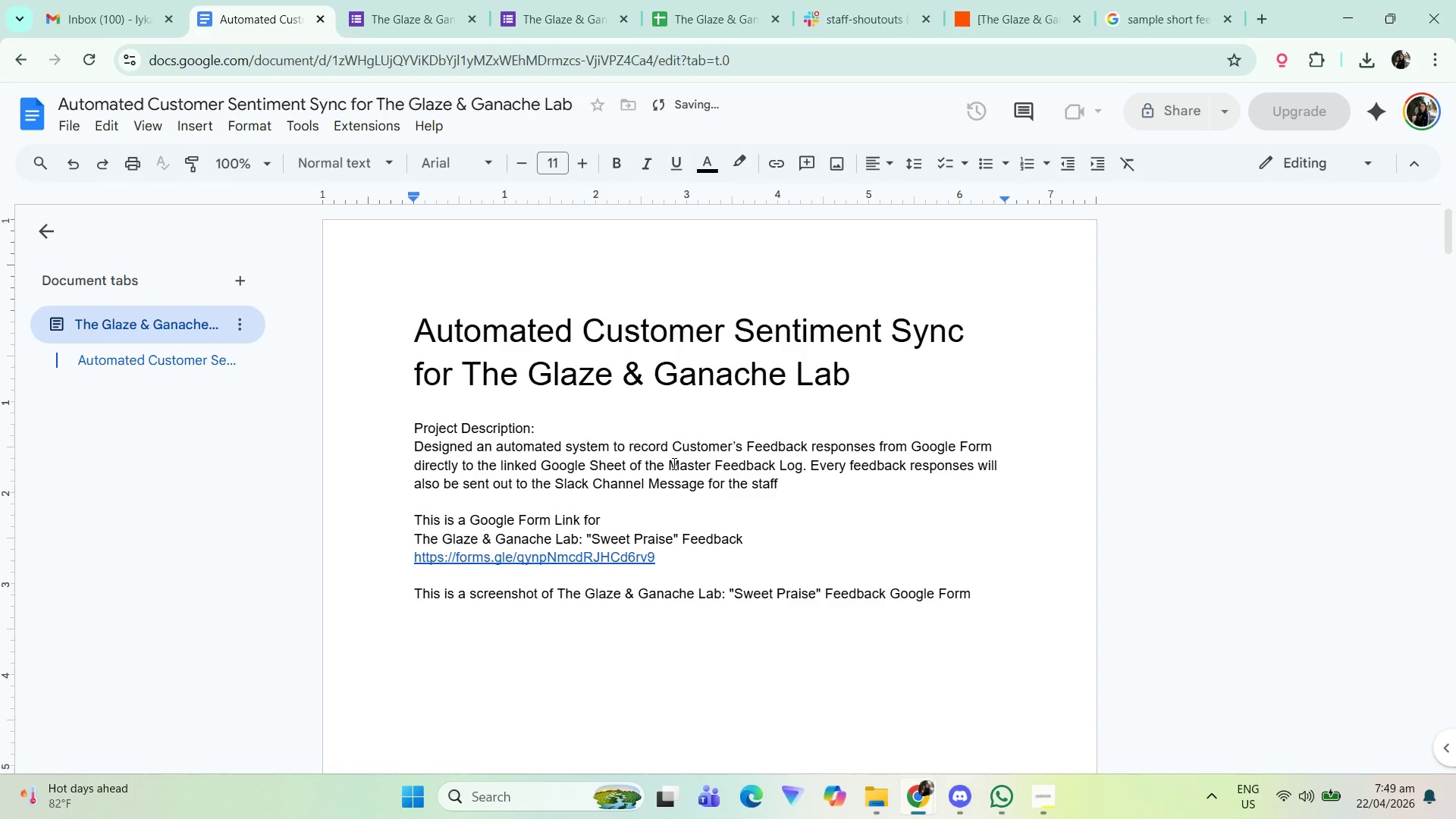 
key(Period)
 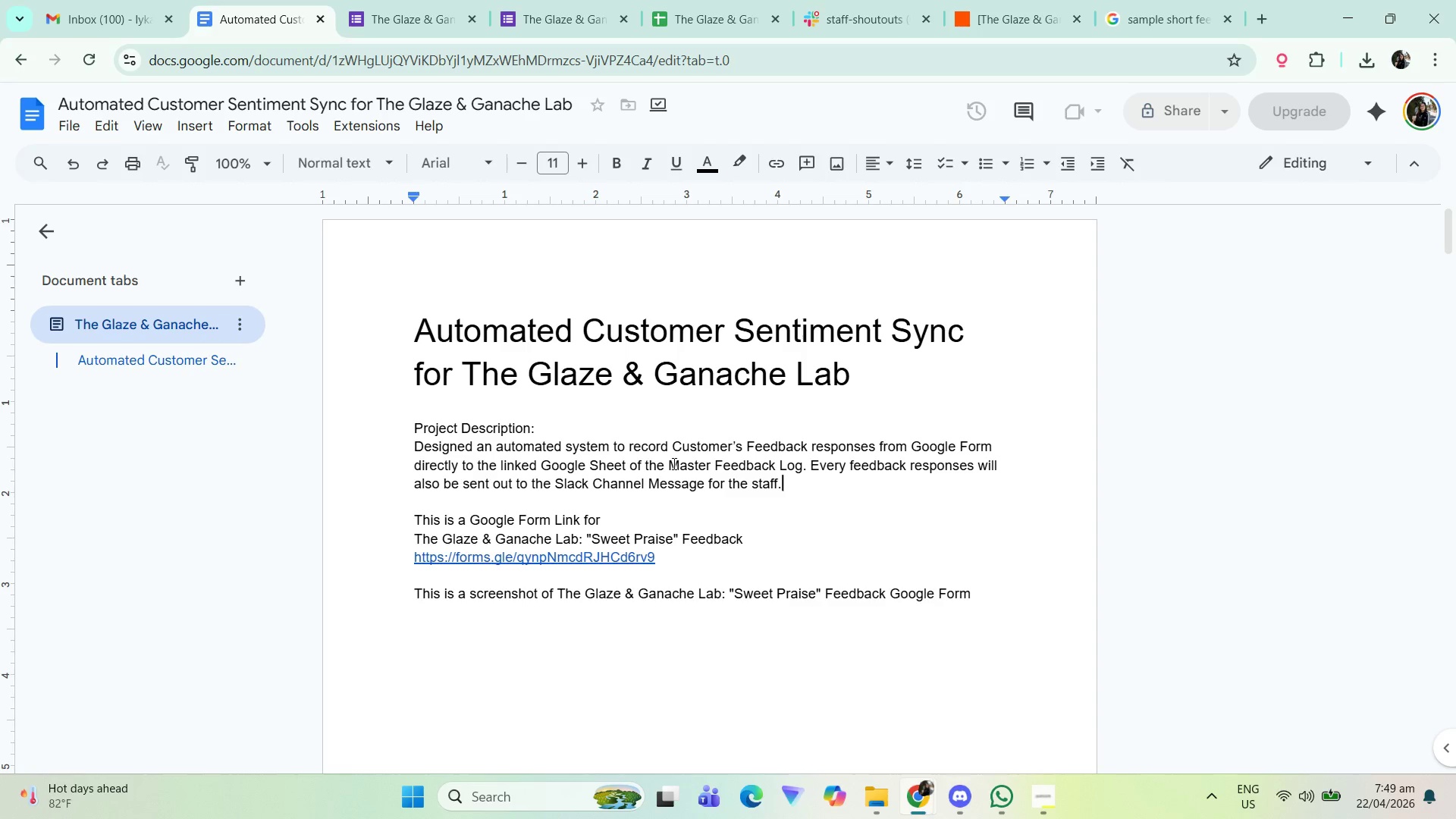 
wait(28.23)
 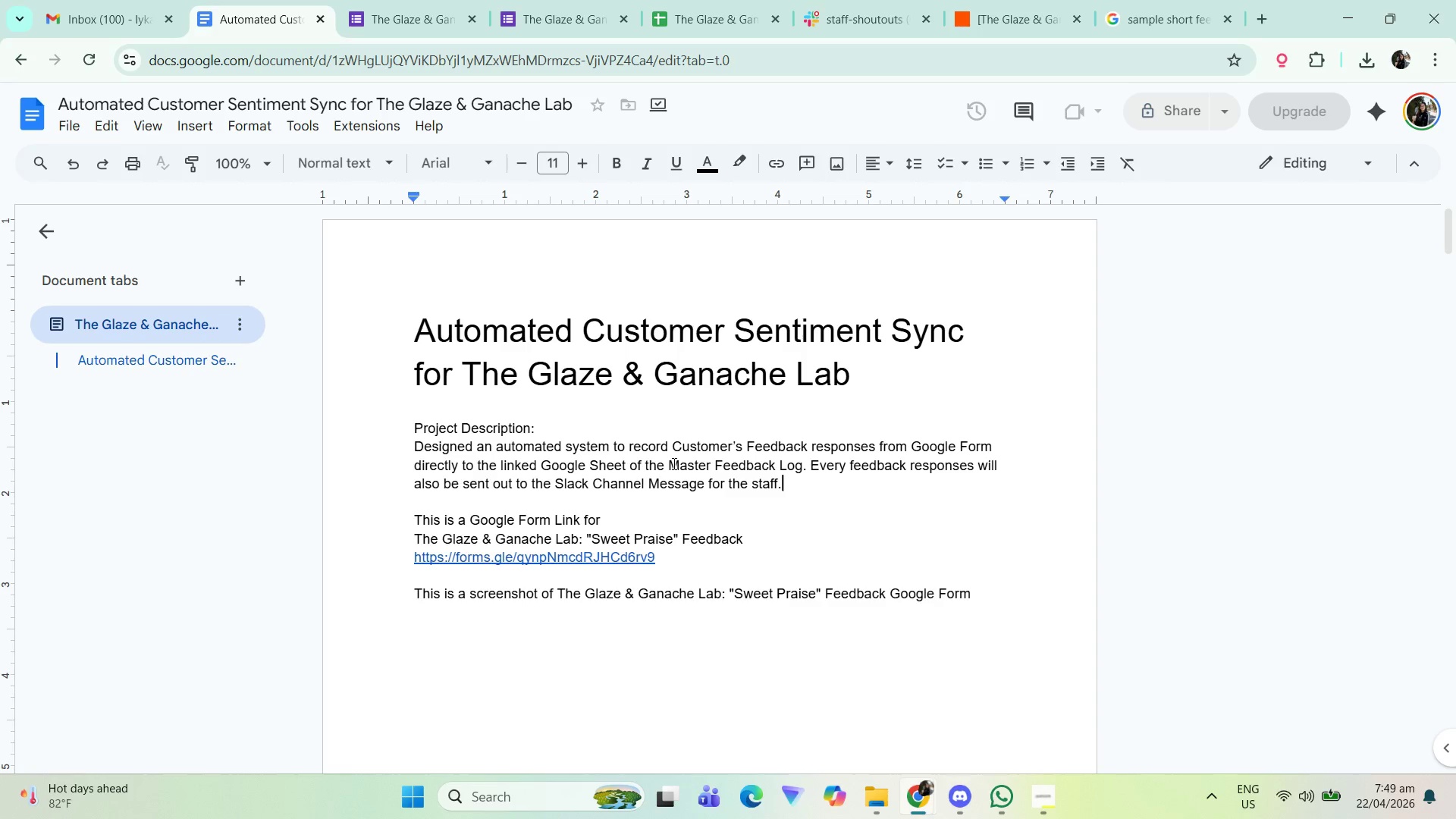 
left_click_drag(start_coordinate=[551, 423], to_coordinate=[369, 436])
 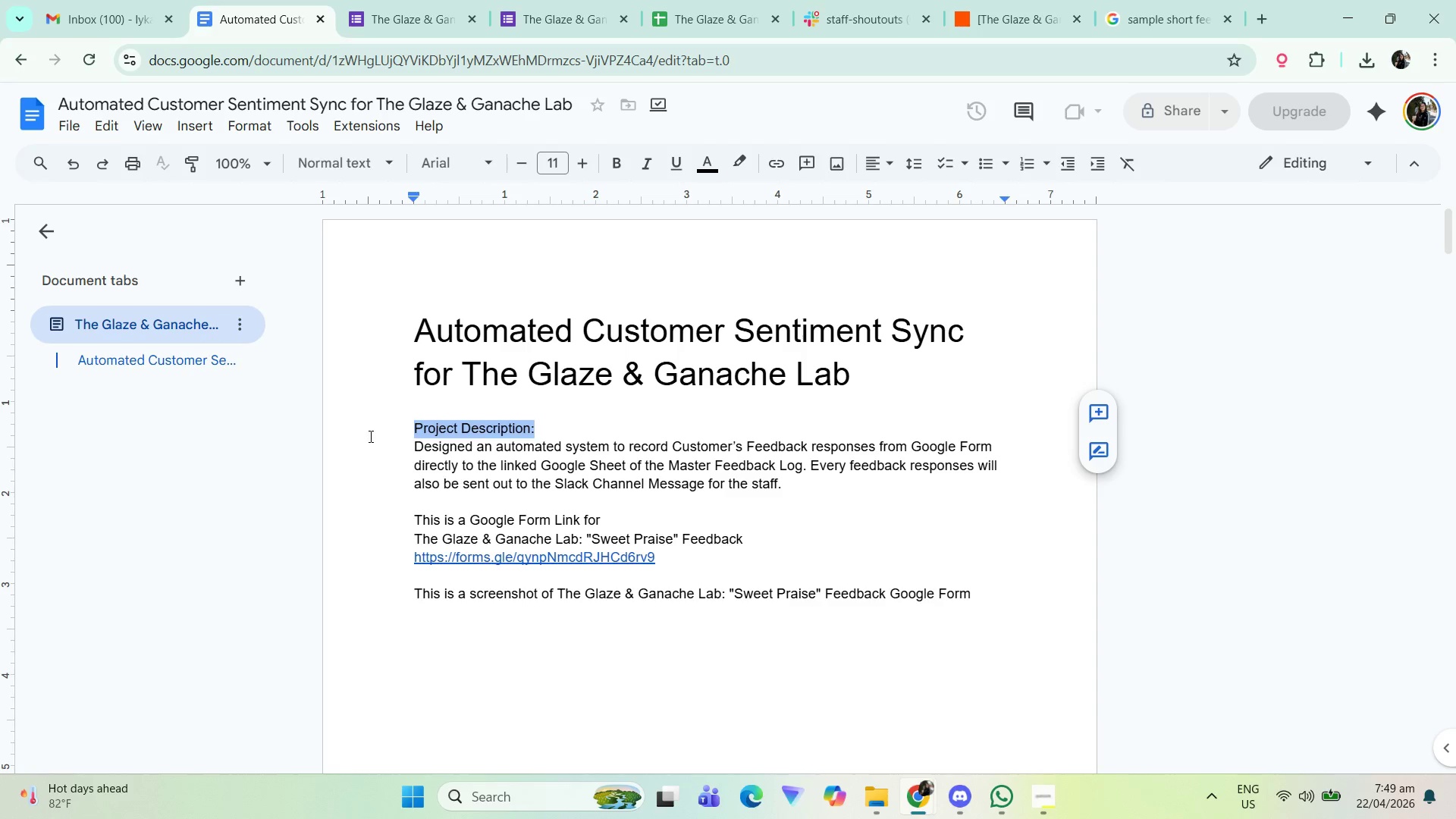 
key(Control+B)
 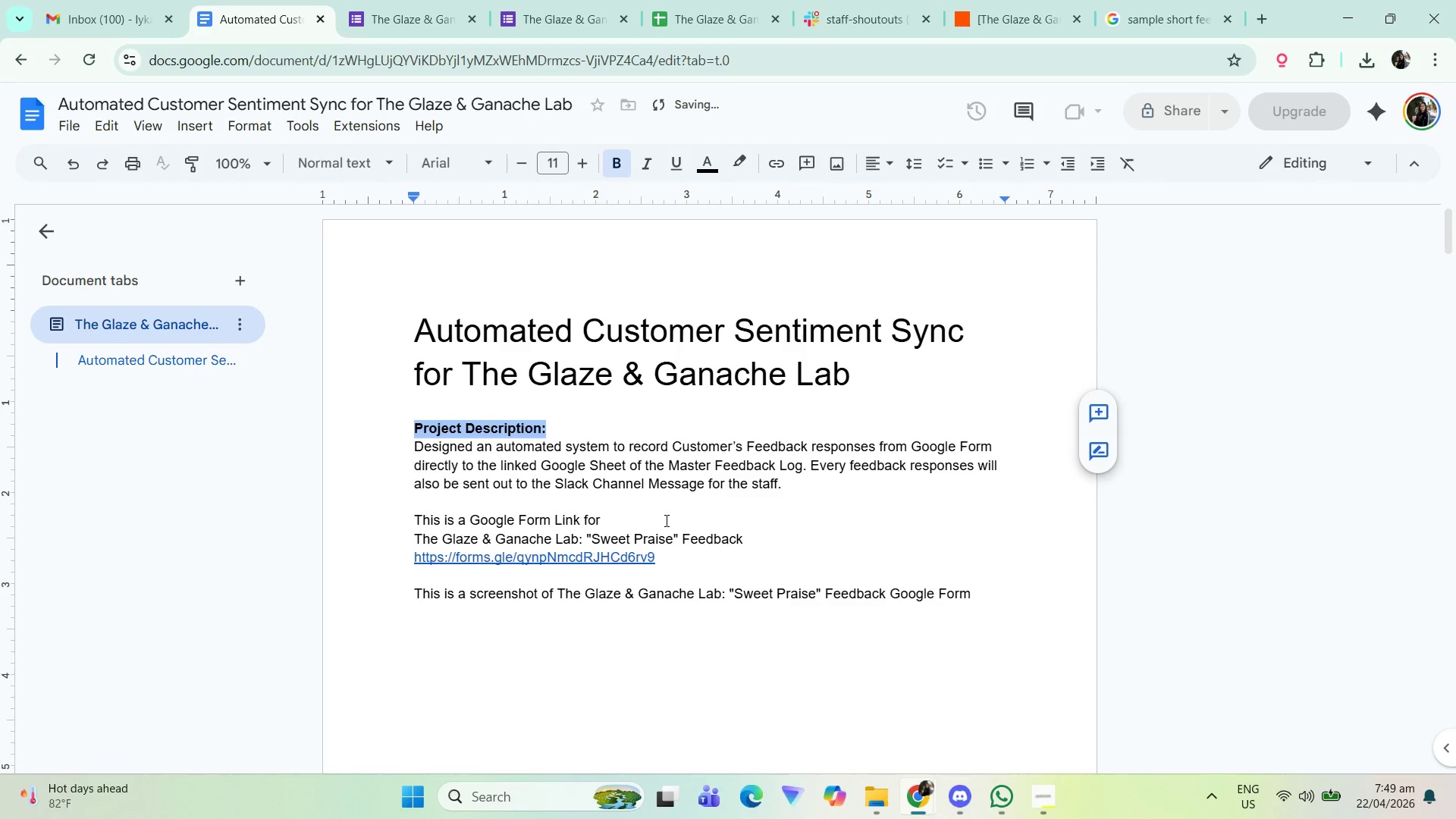 
left_click([676, 492])
 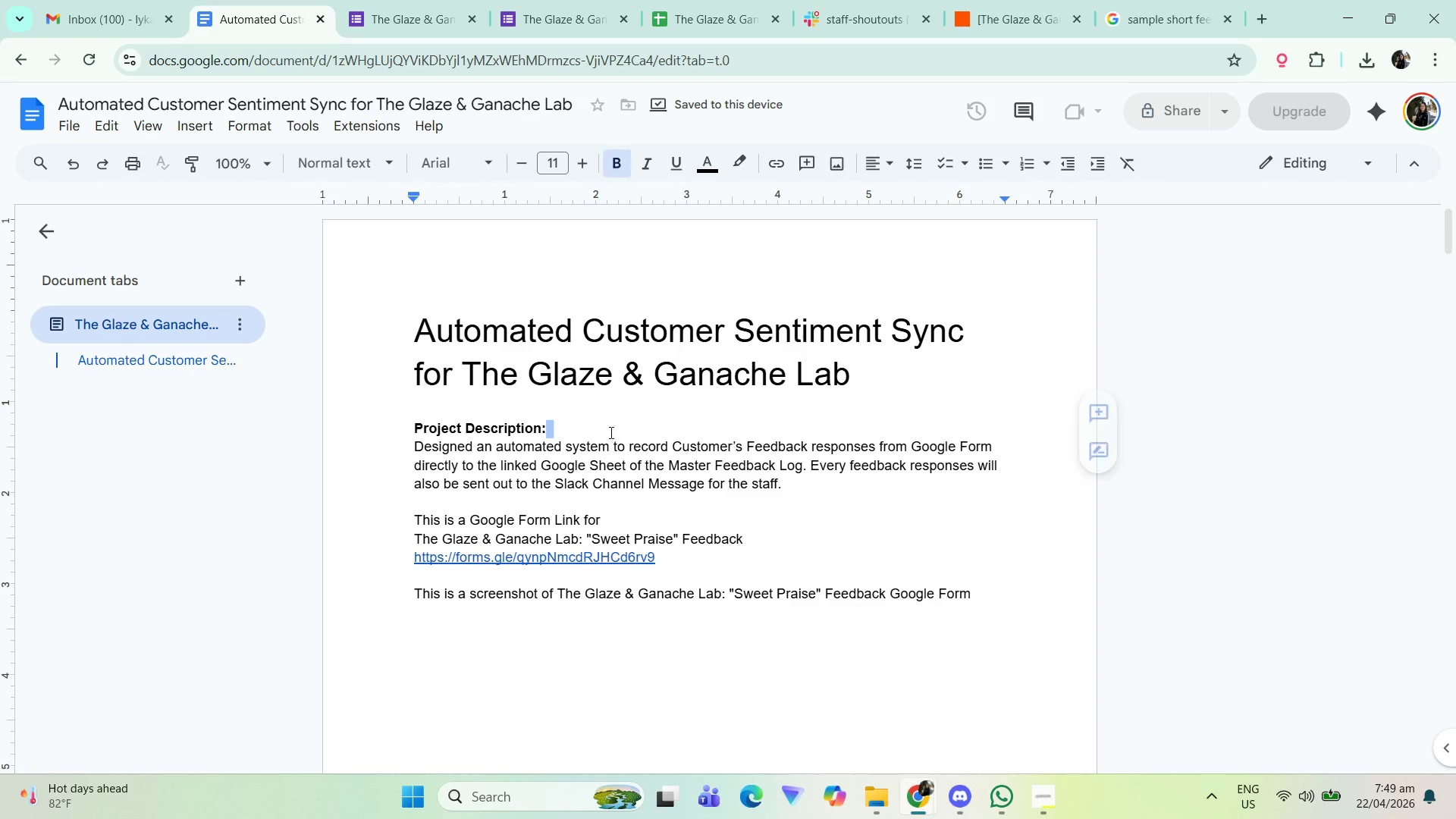 
left_click([405, 444])
 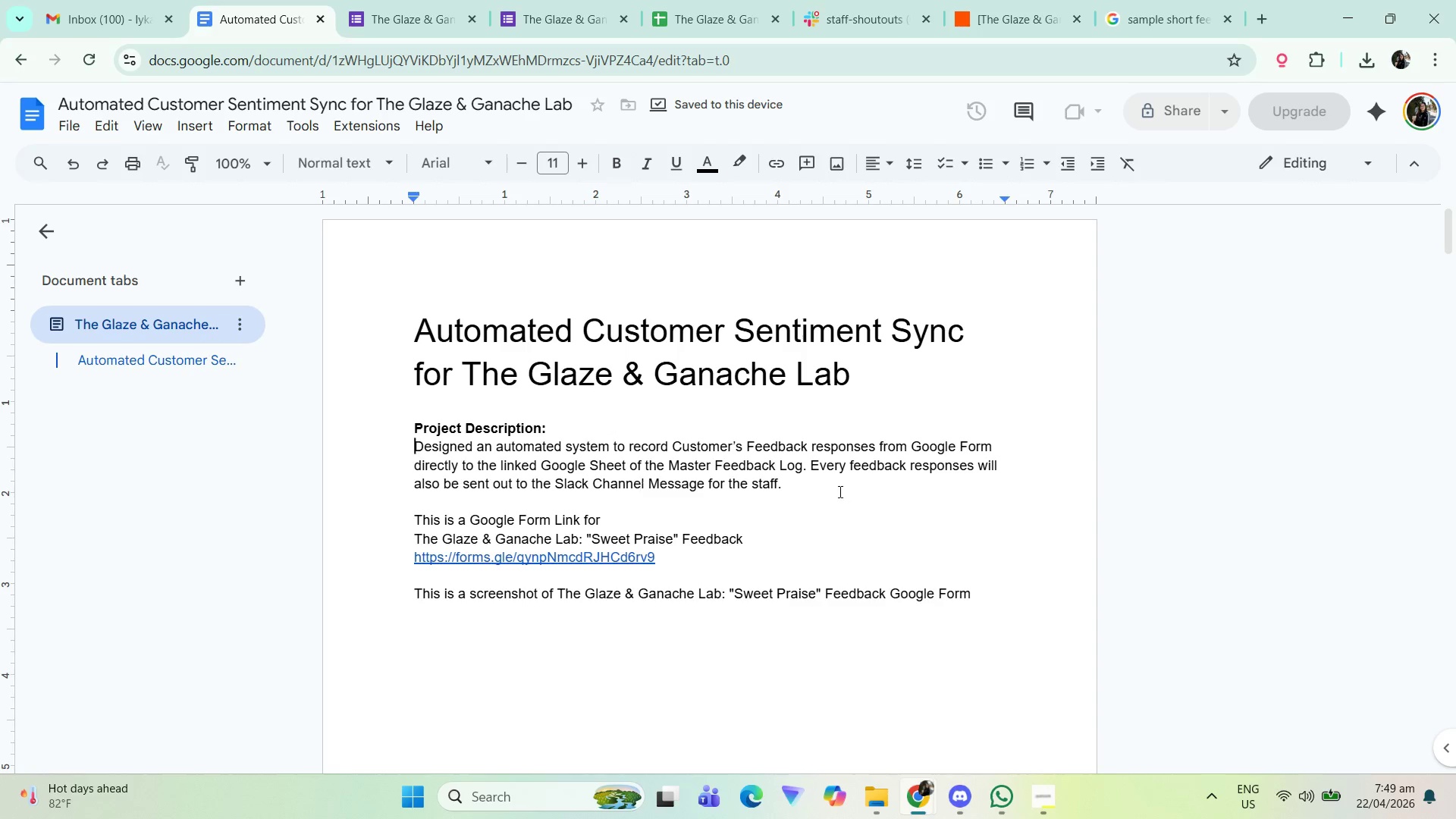 
left_click([828, 479])
 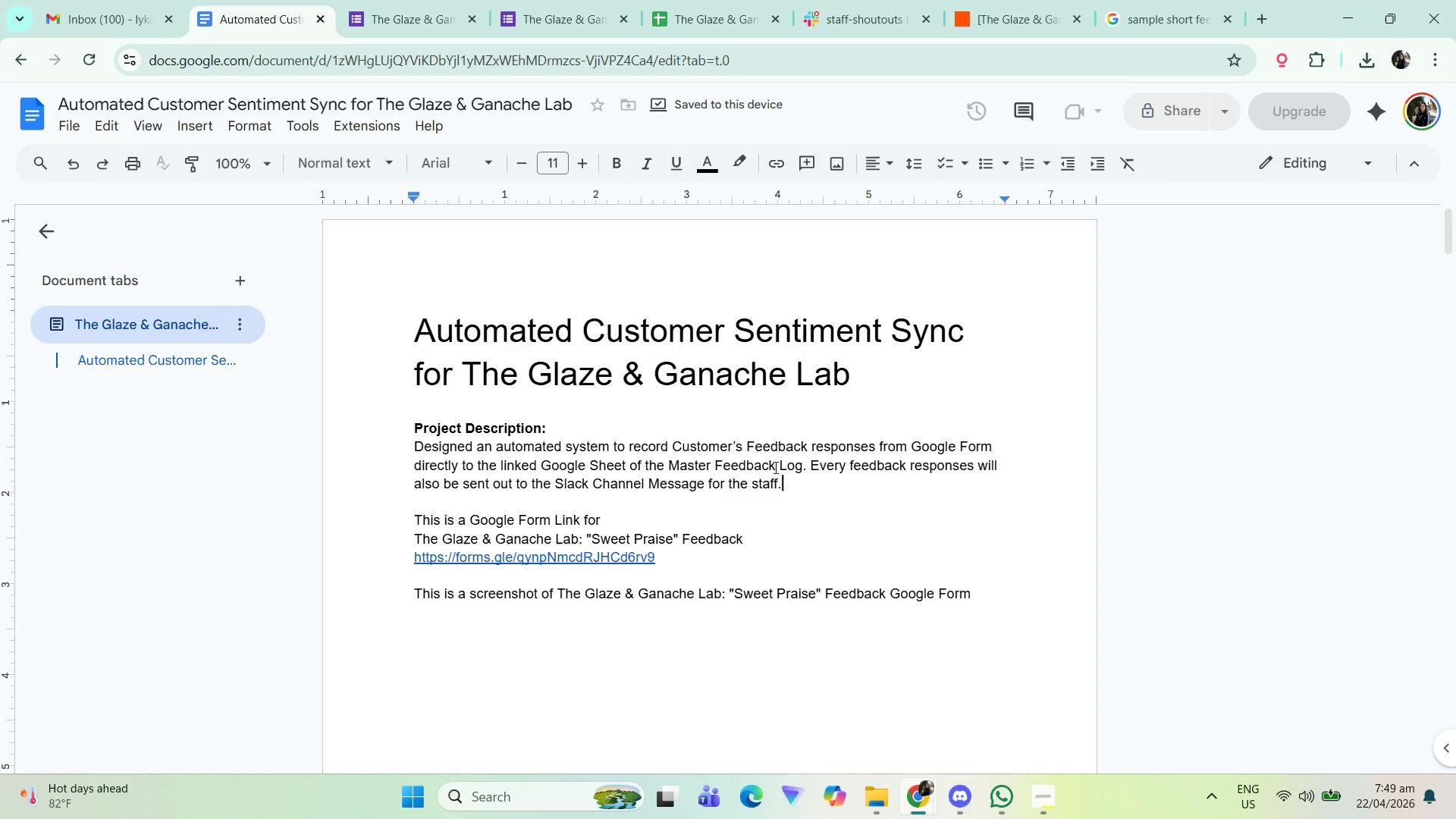 
key(Enter)
 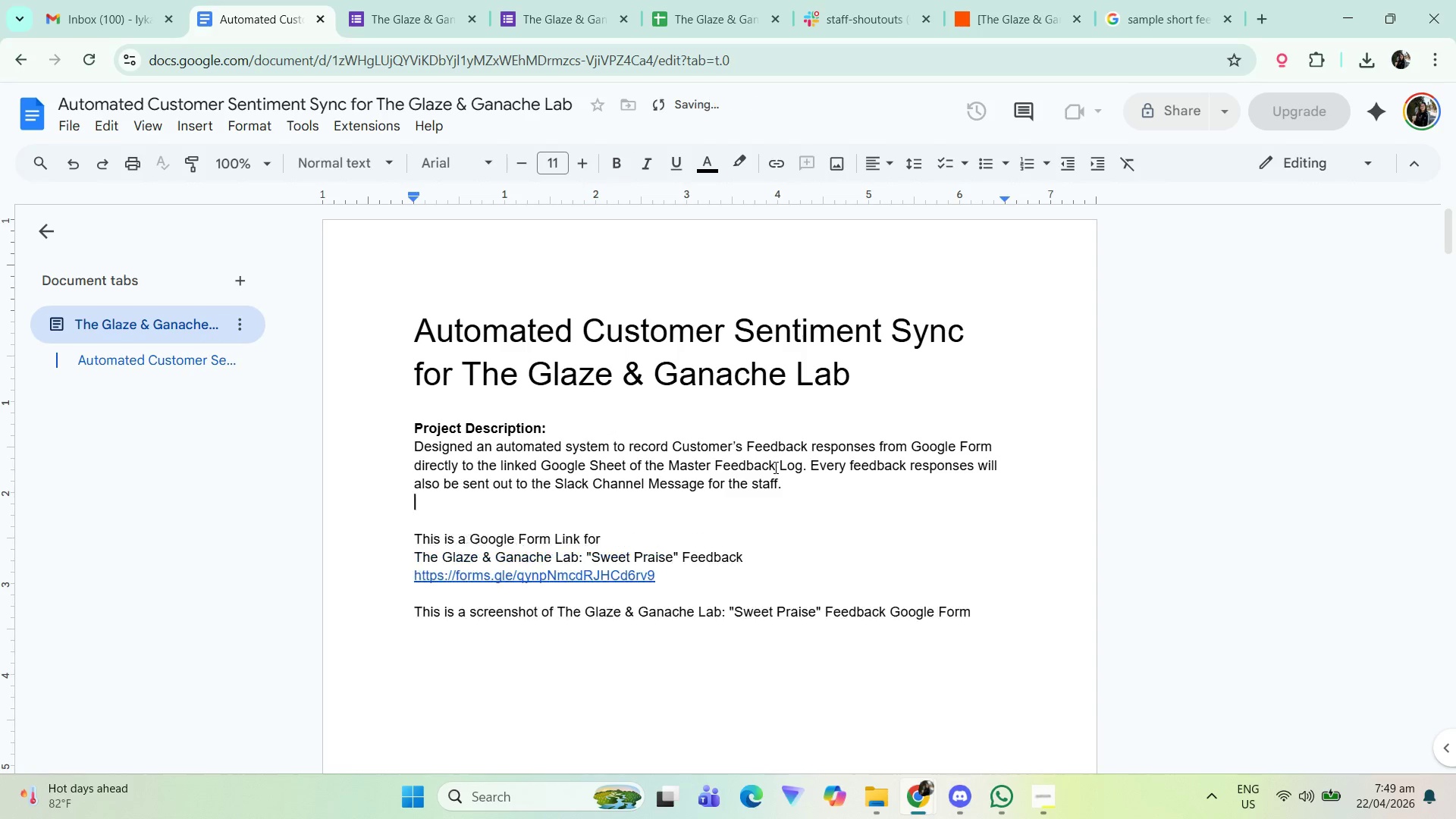 
key(Enter)